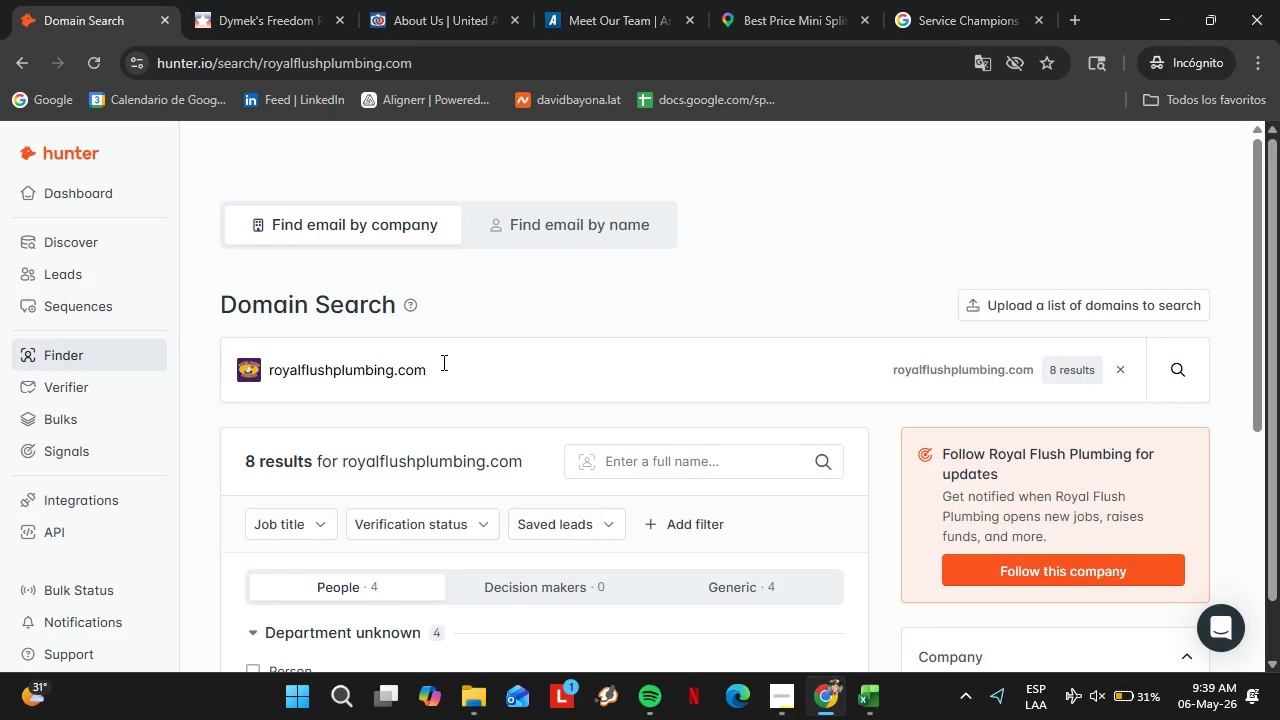 
scroll: coordinate [425, 376], scroll_direction: down, amount: 1.0
 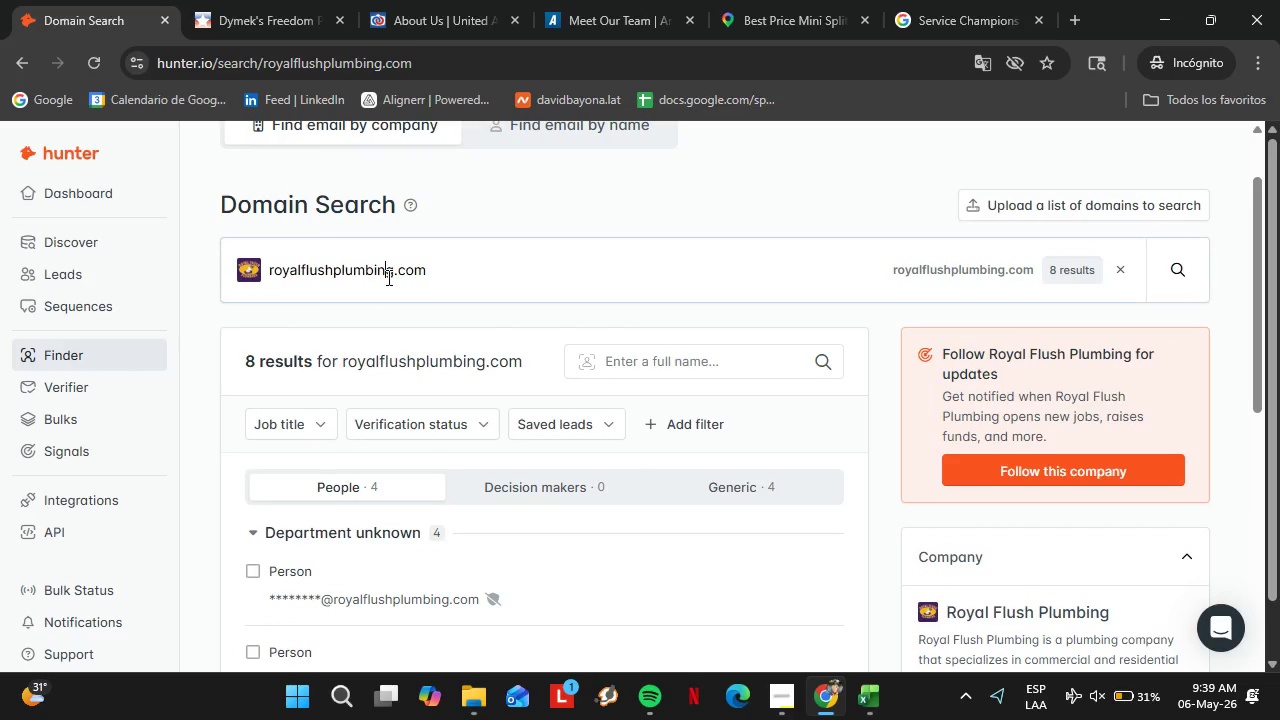 
double_click([387, 277])
 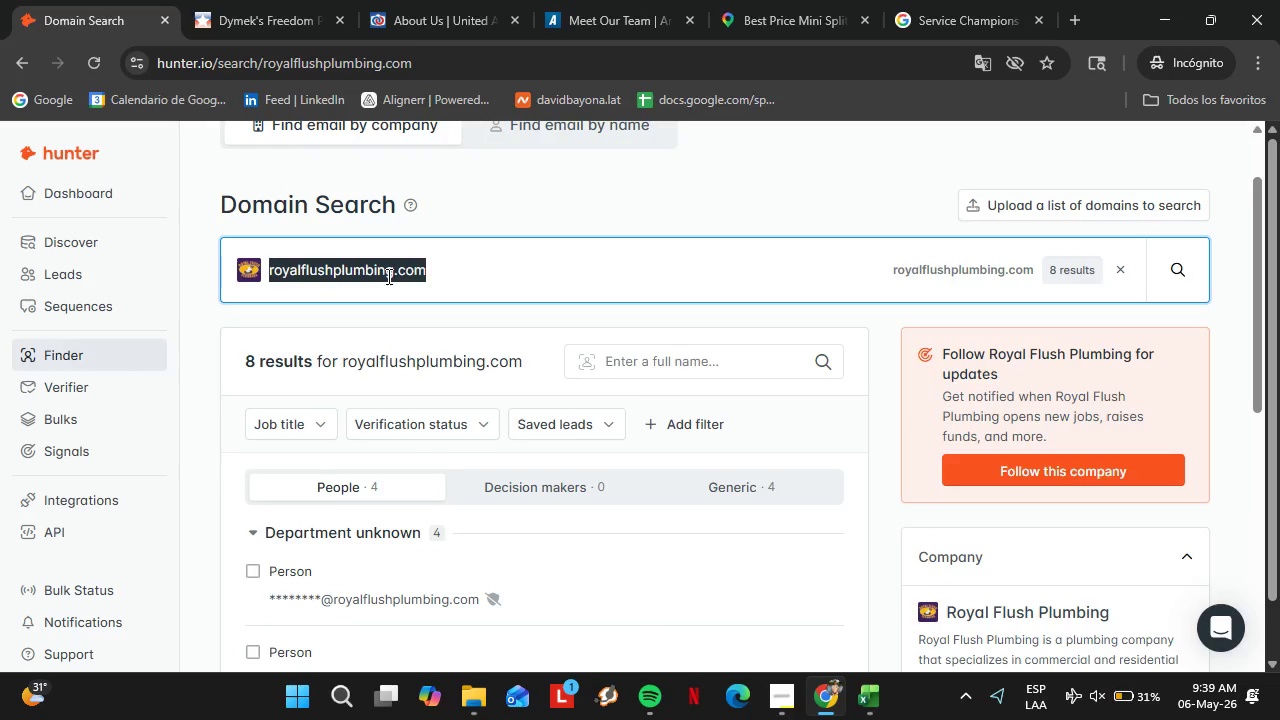 
triple_click([387, 276])
 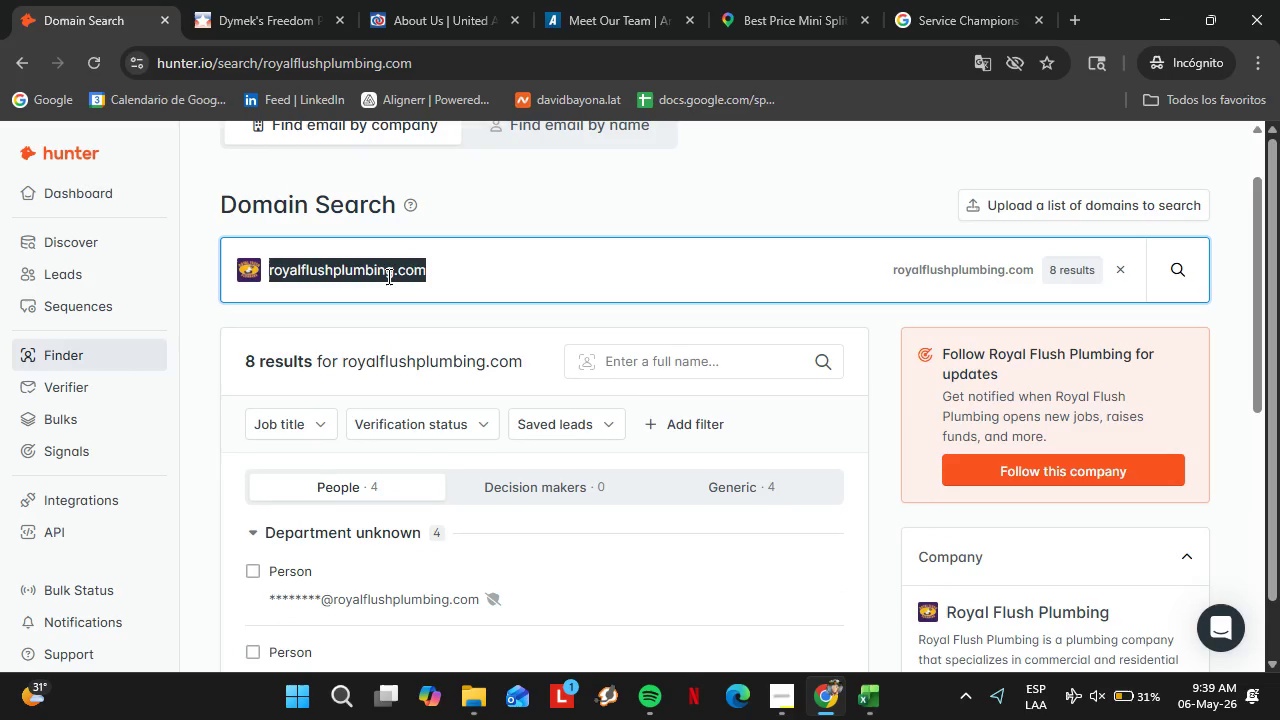 
type(superplumbing.com)
 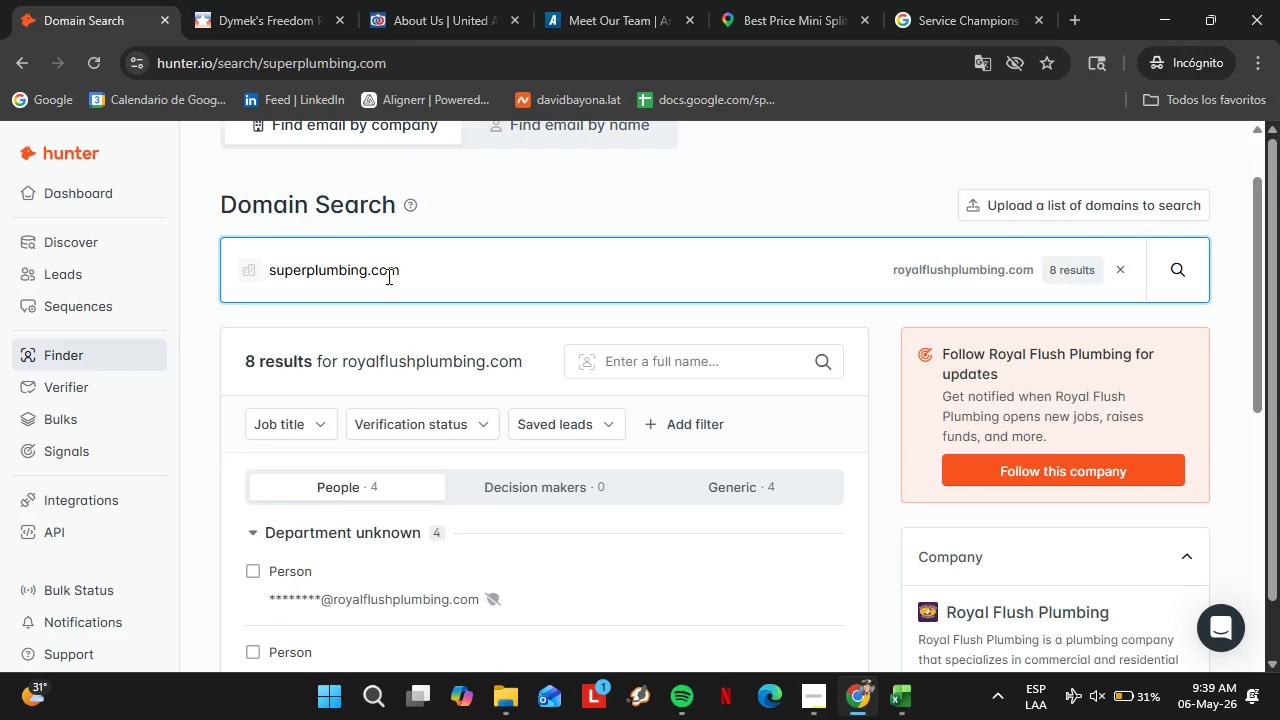 
key(Enter)
 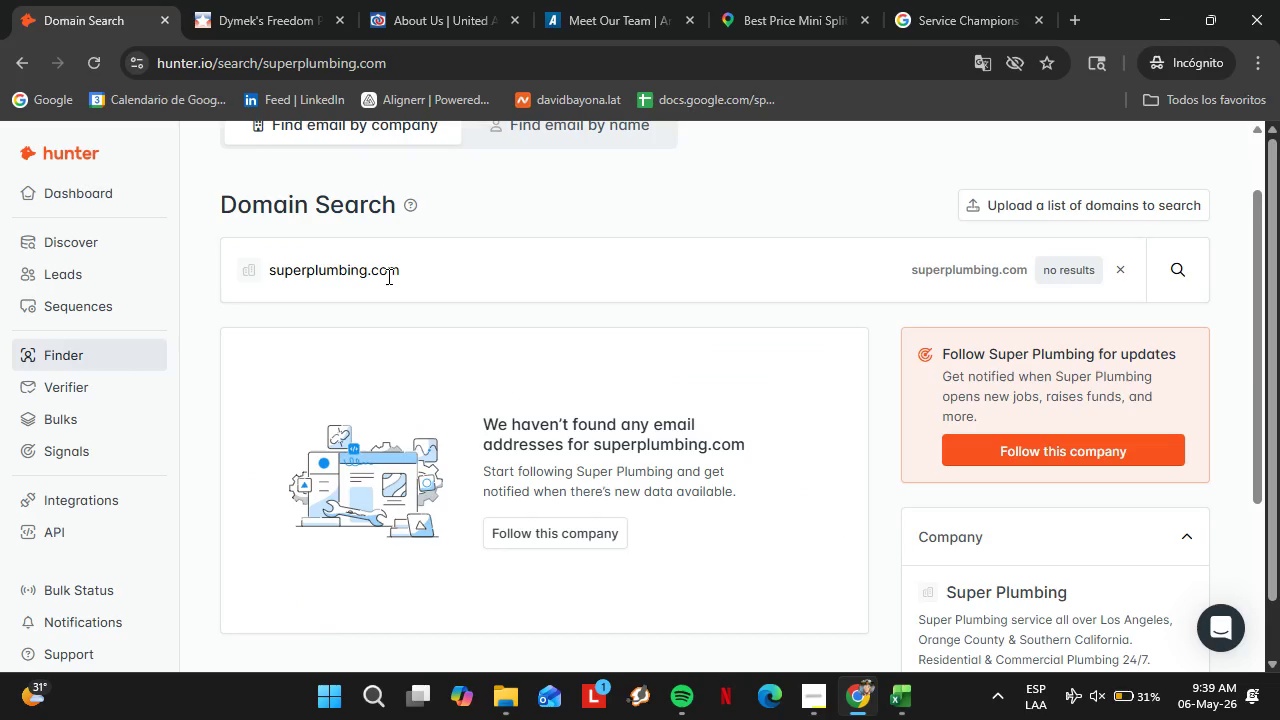 
double_click([387, 276])
 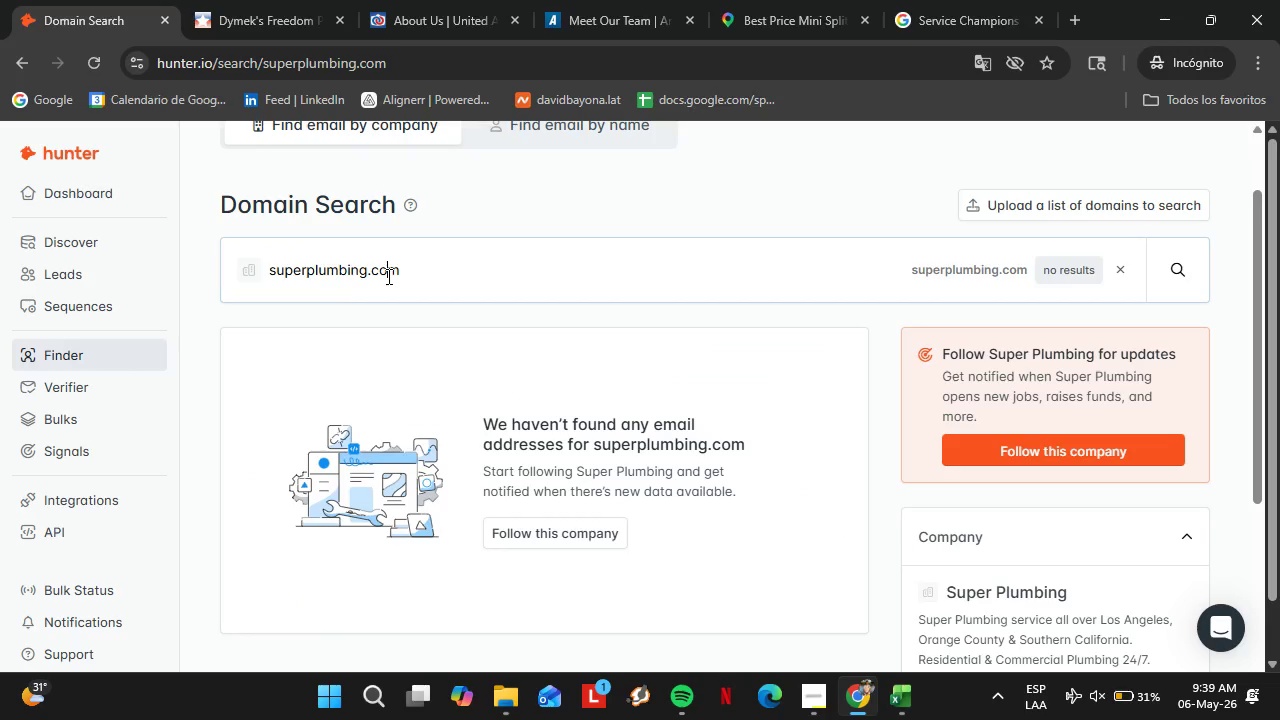 
triple_click([387, 276])
 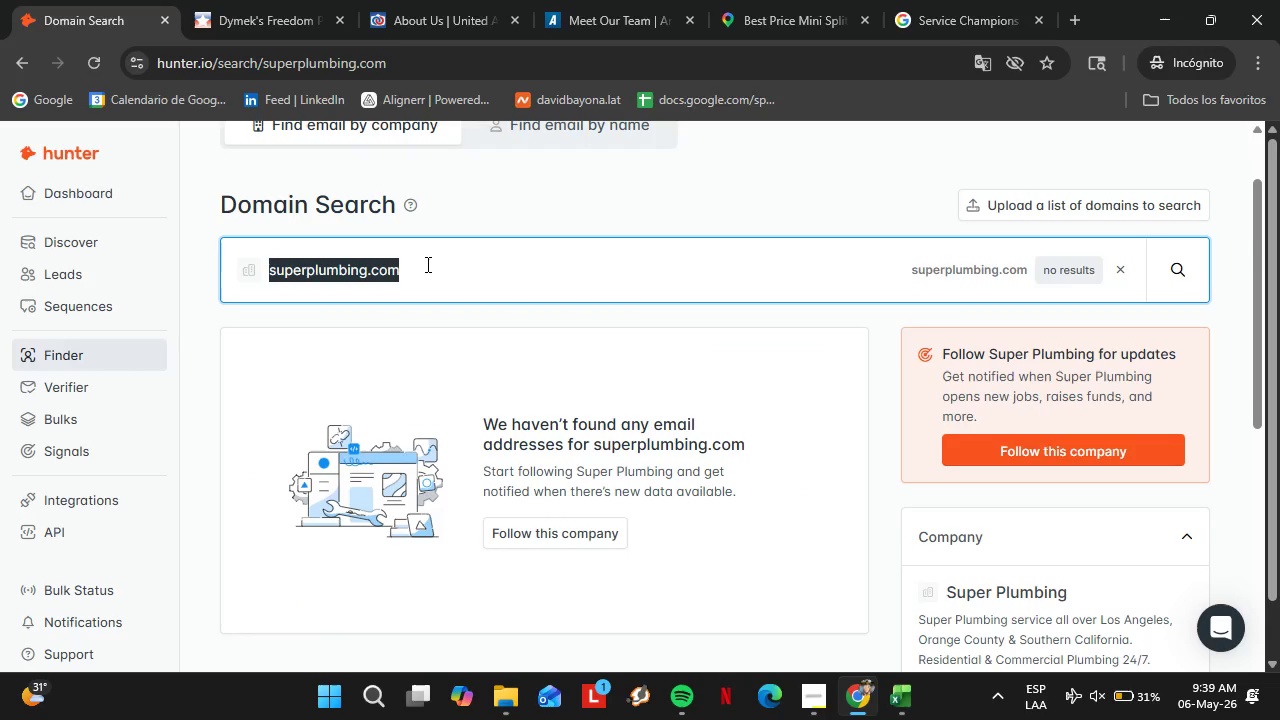 
type(plumbperfect.com)
 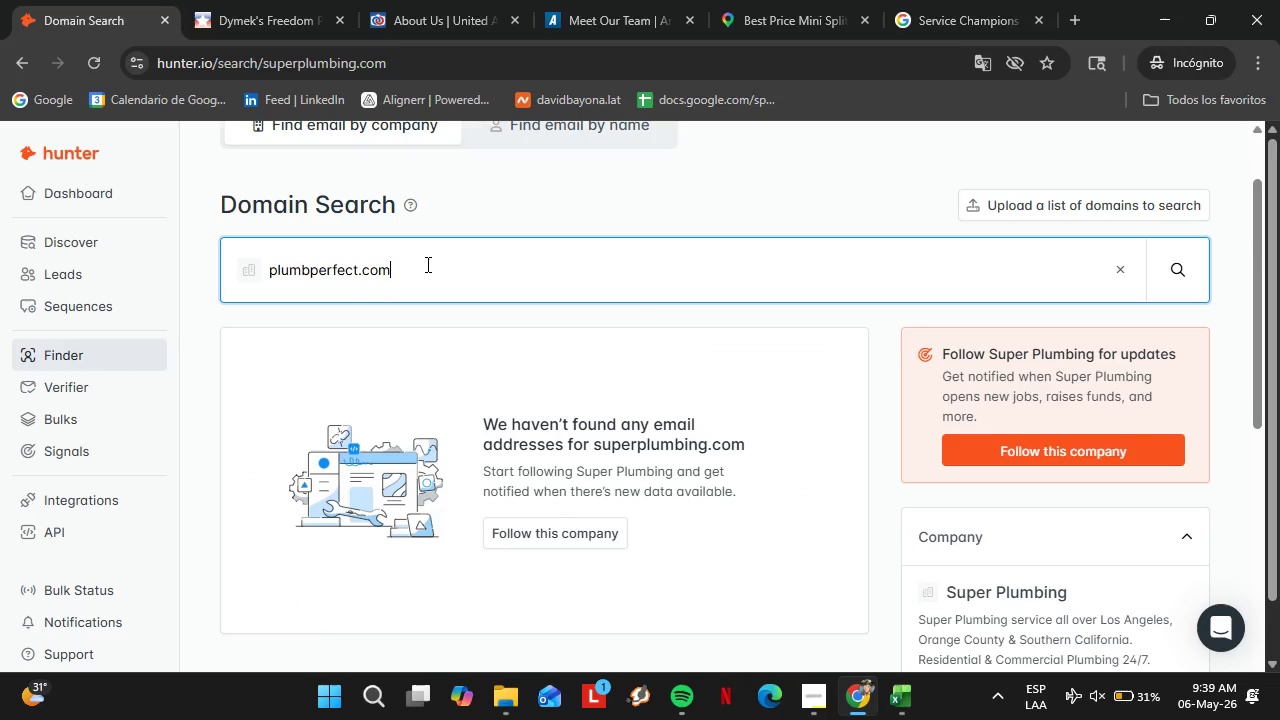 
key(Enter)
 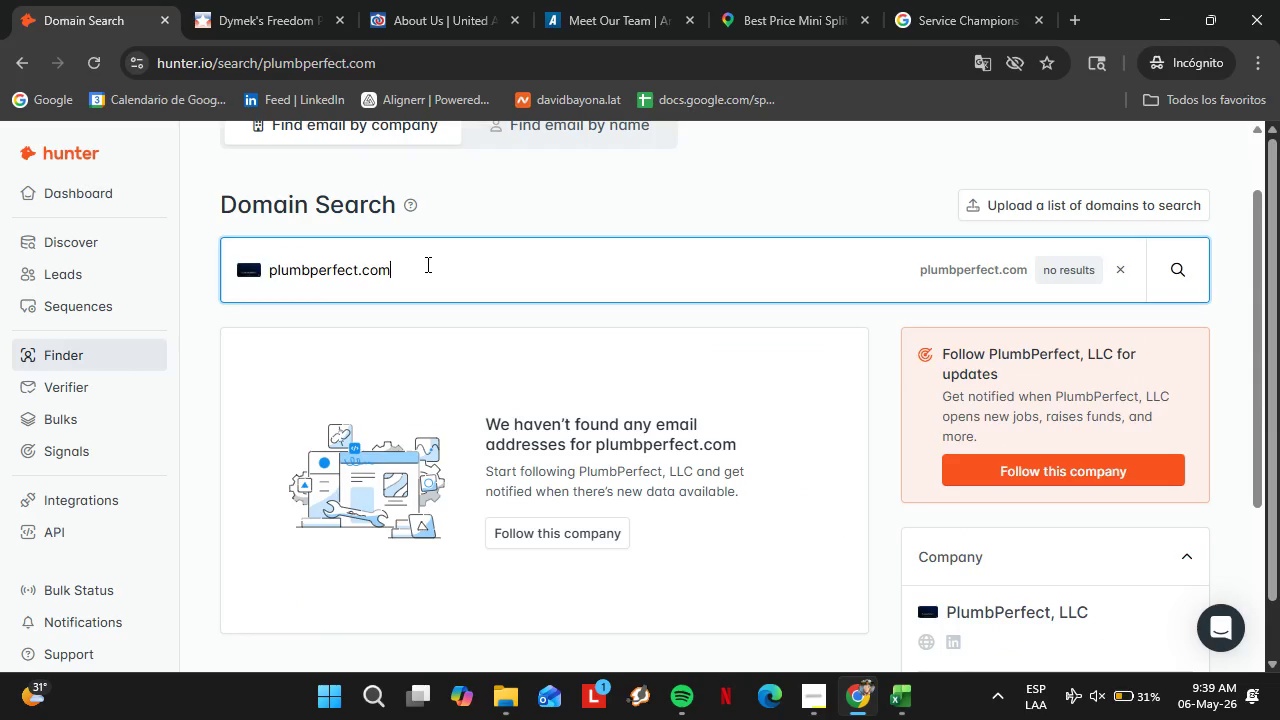 
double_click([426, 264])
 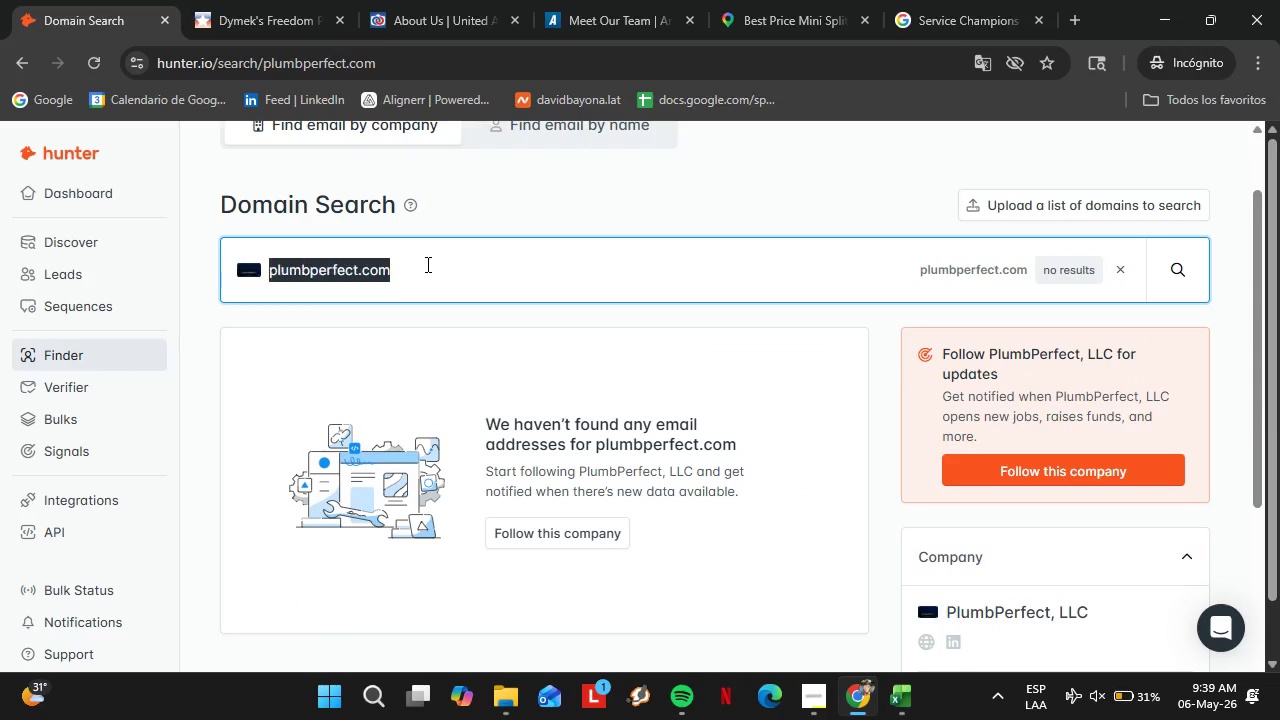 
triple_click([426, 264])
 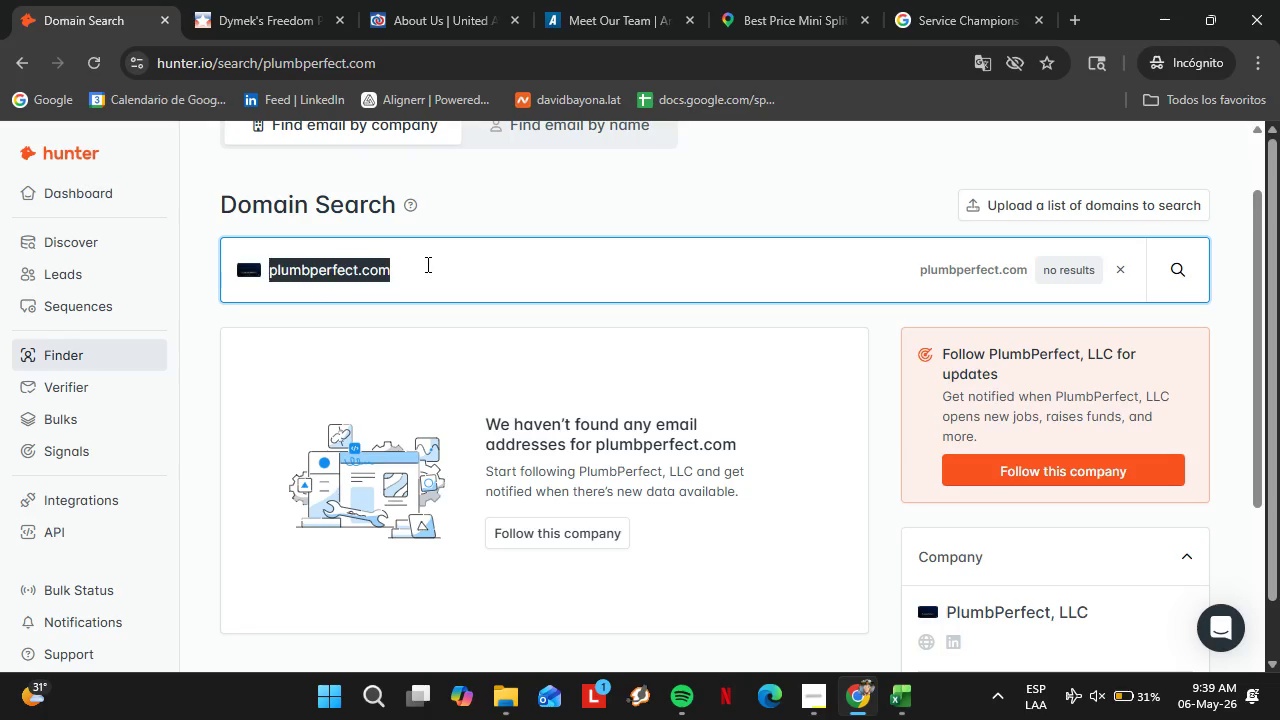 
type(redlineplumbing.com)
 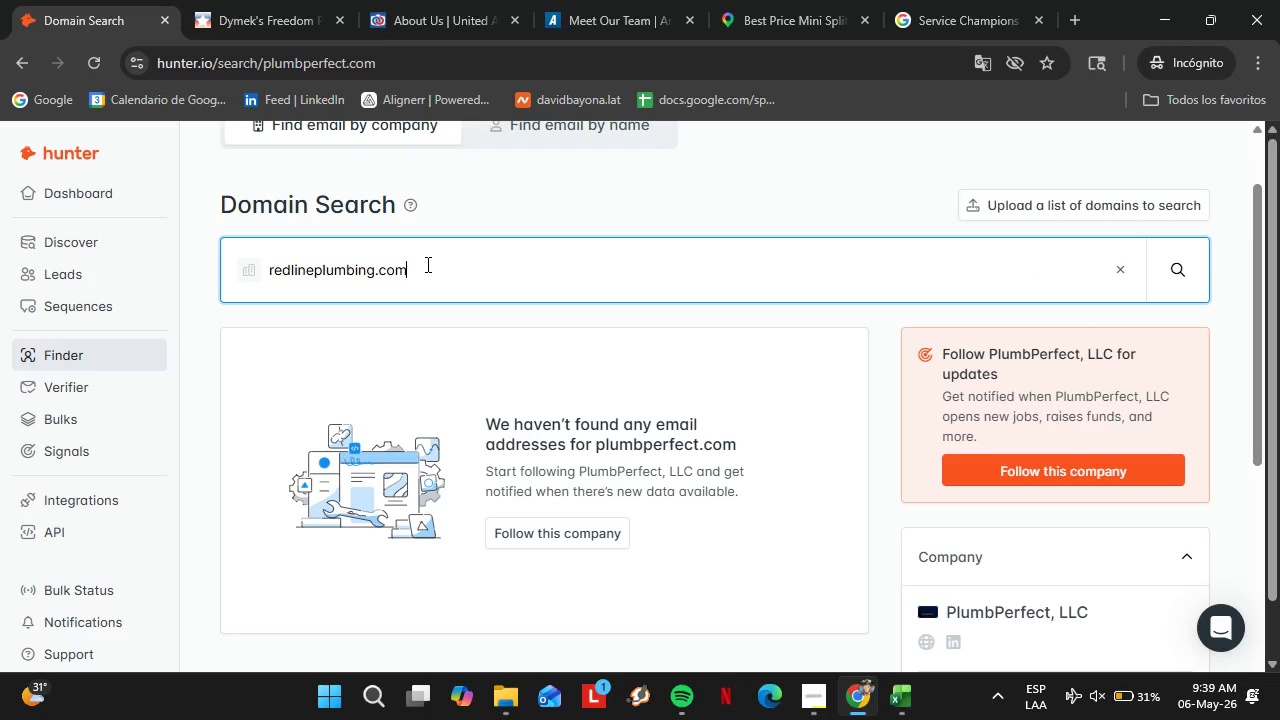 
key(Enter)
 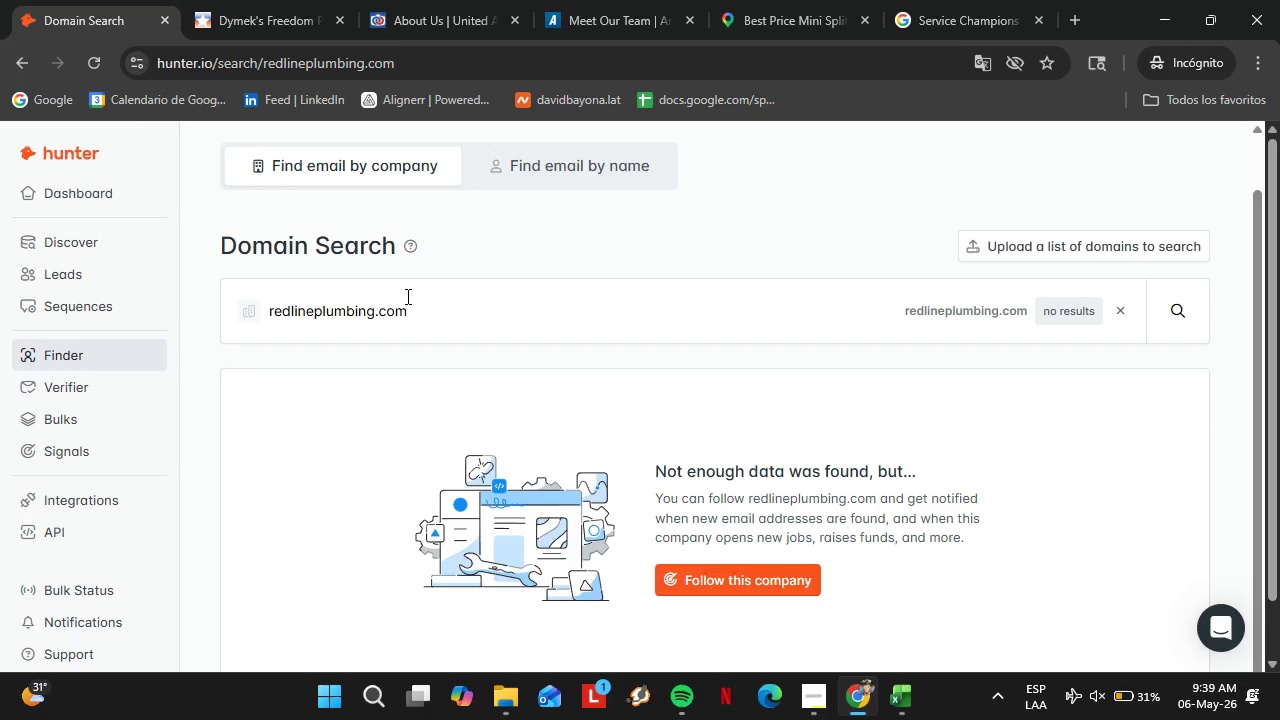 
double_click([406, 296])
 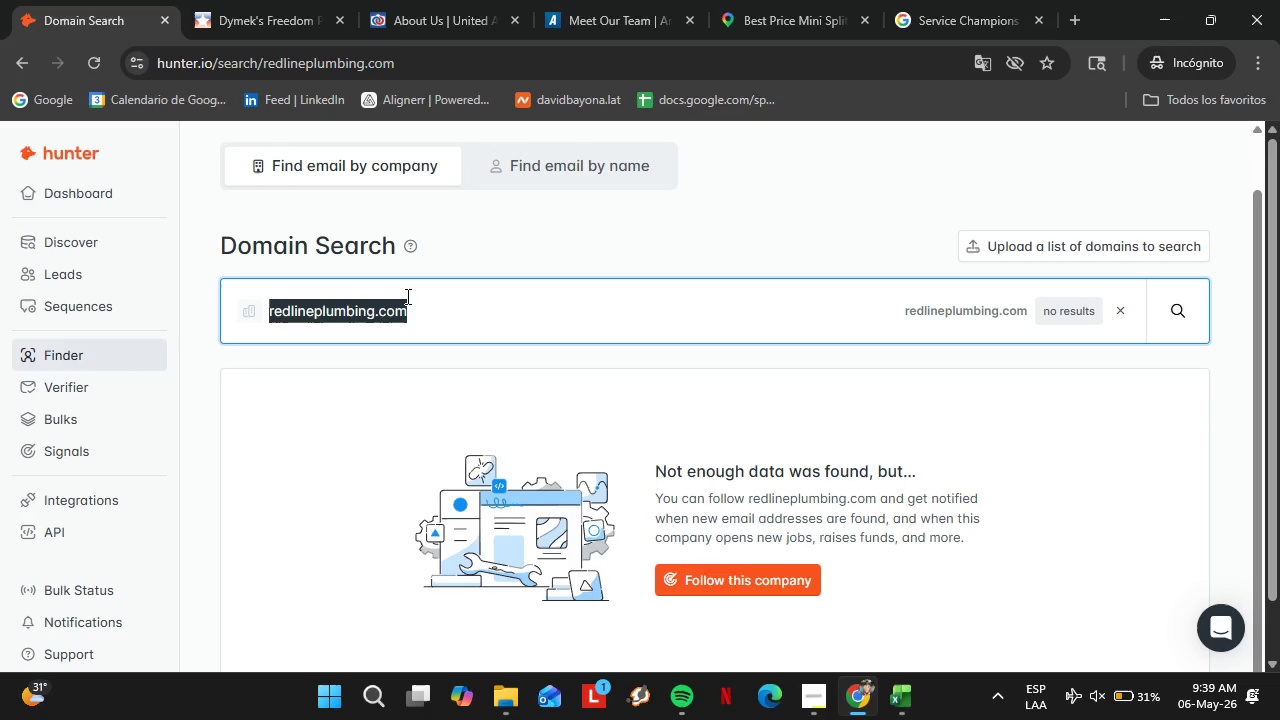 
triple_click([406, 296])
 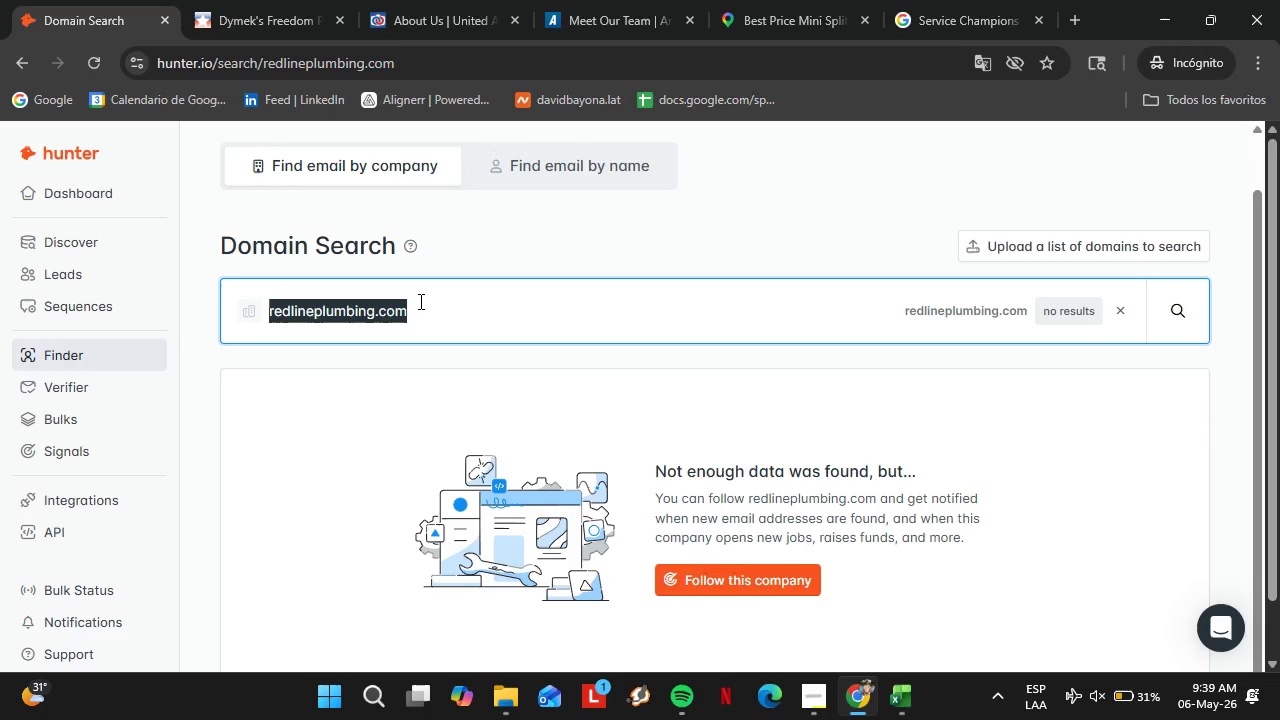 
type(bluewaterplumbing,)
key(Backspace)
type(.com)
 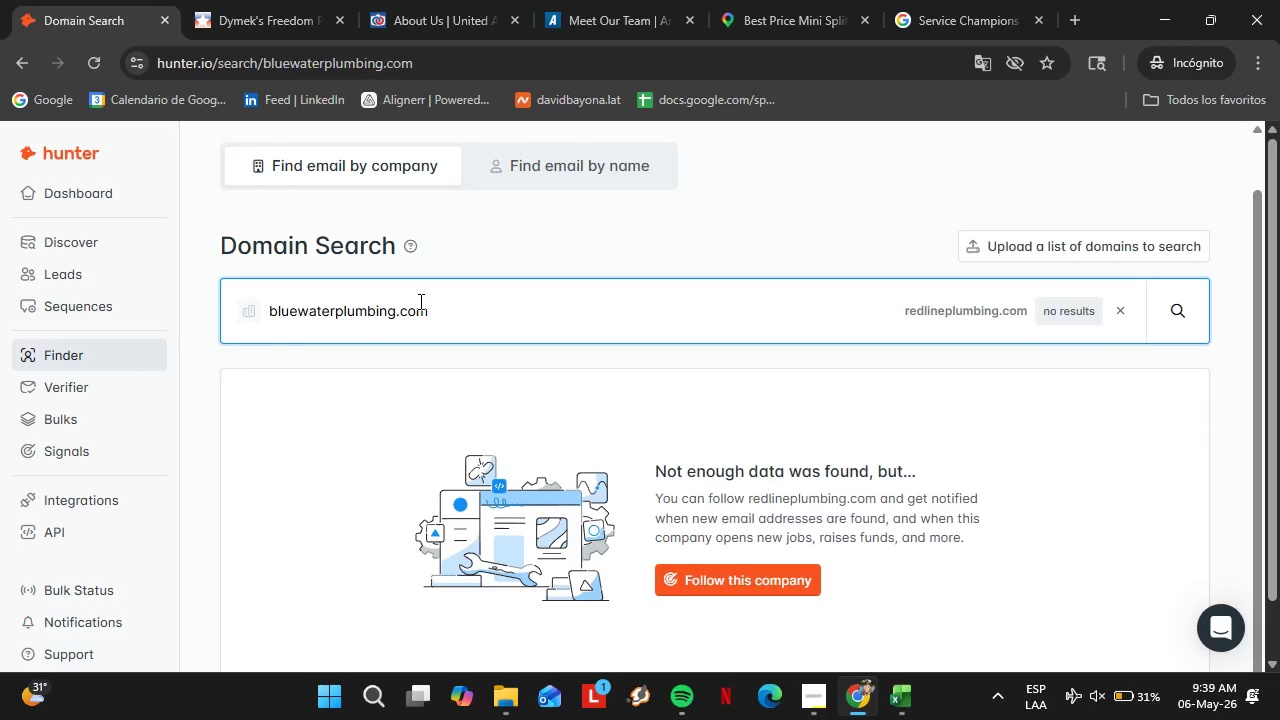 
key(Enter)
 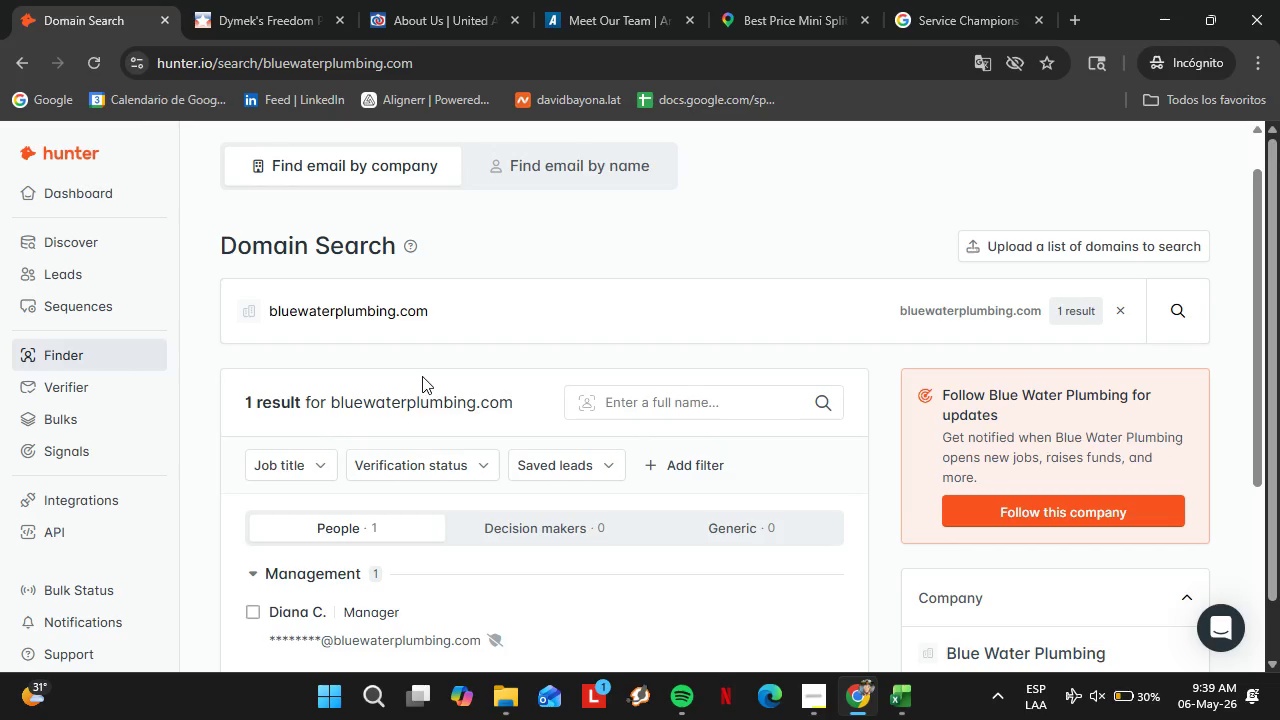 
scroll: coordinate [409, 378], scroll_direction: down, amount: 1.0
 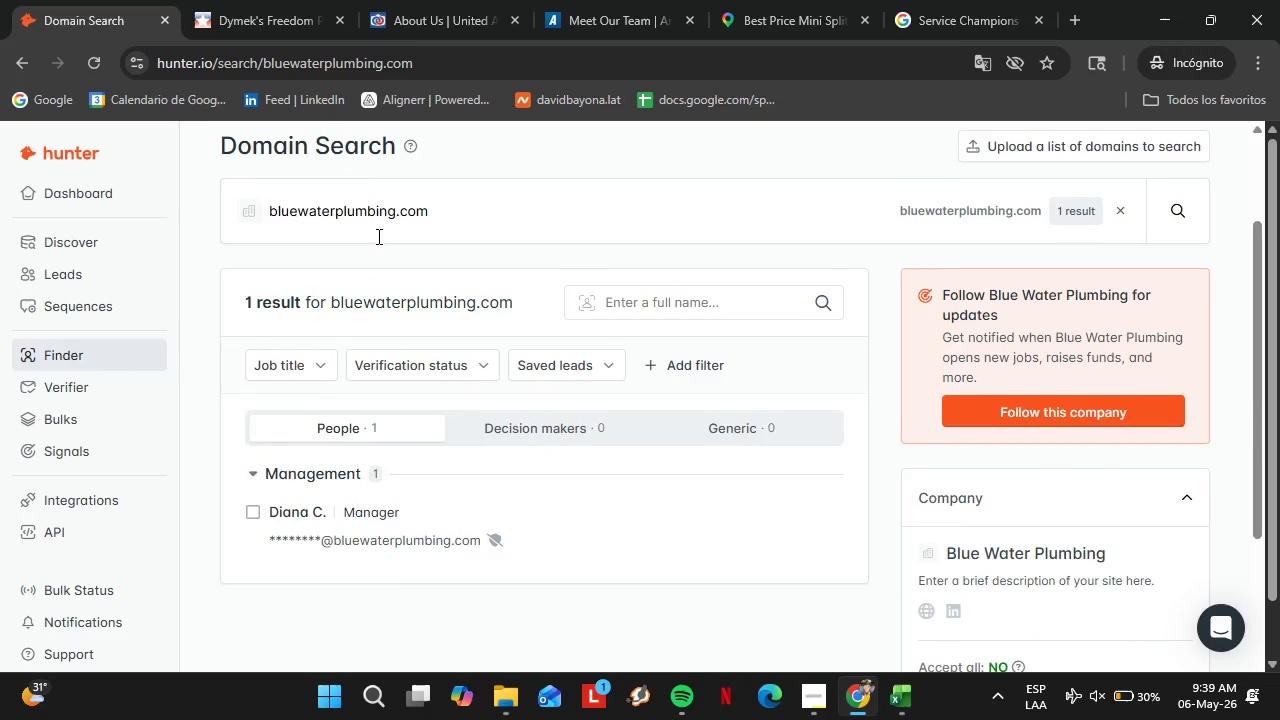 
left_click([394, 301])
 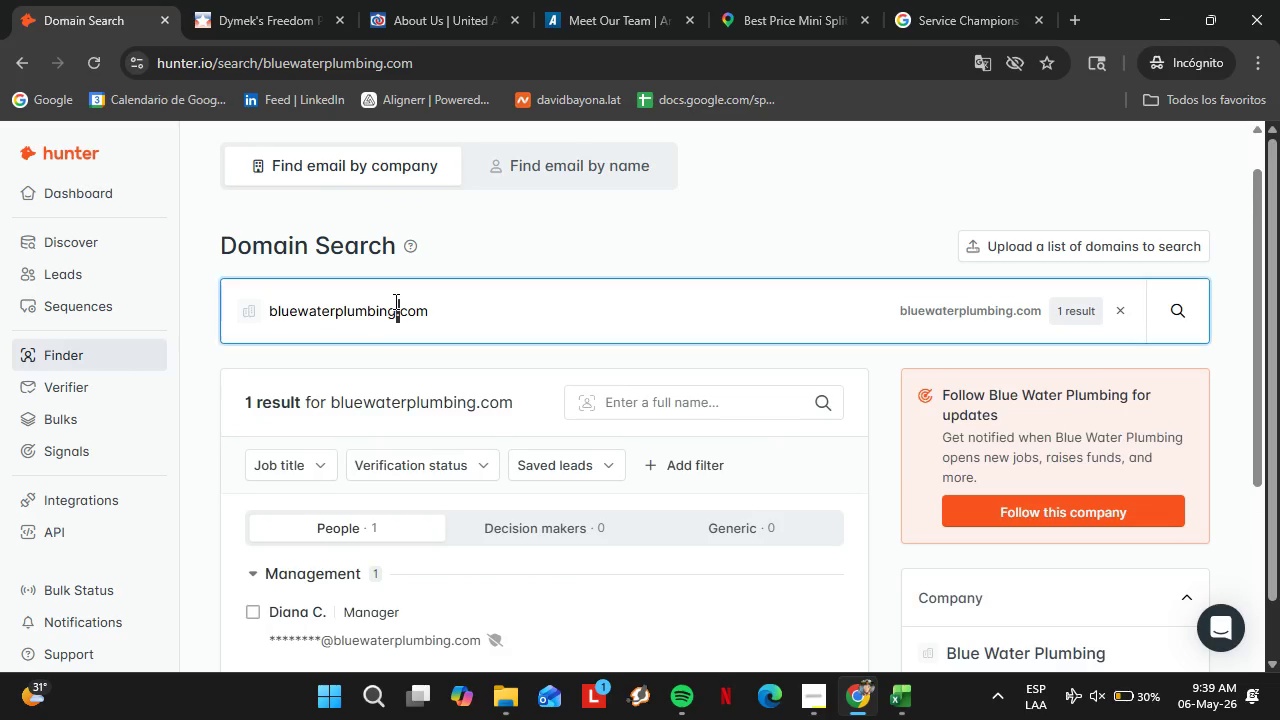 
scroll: coordinate [377, 236], scroll_direction: up, amount: 1.0
 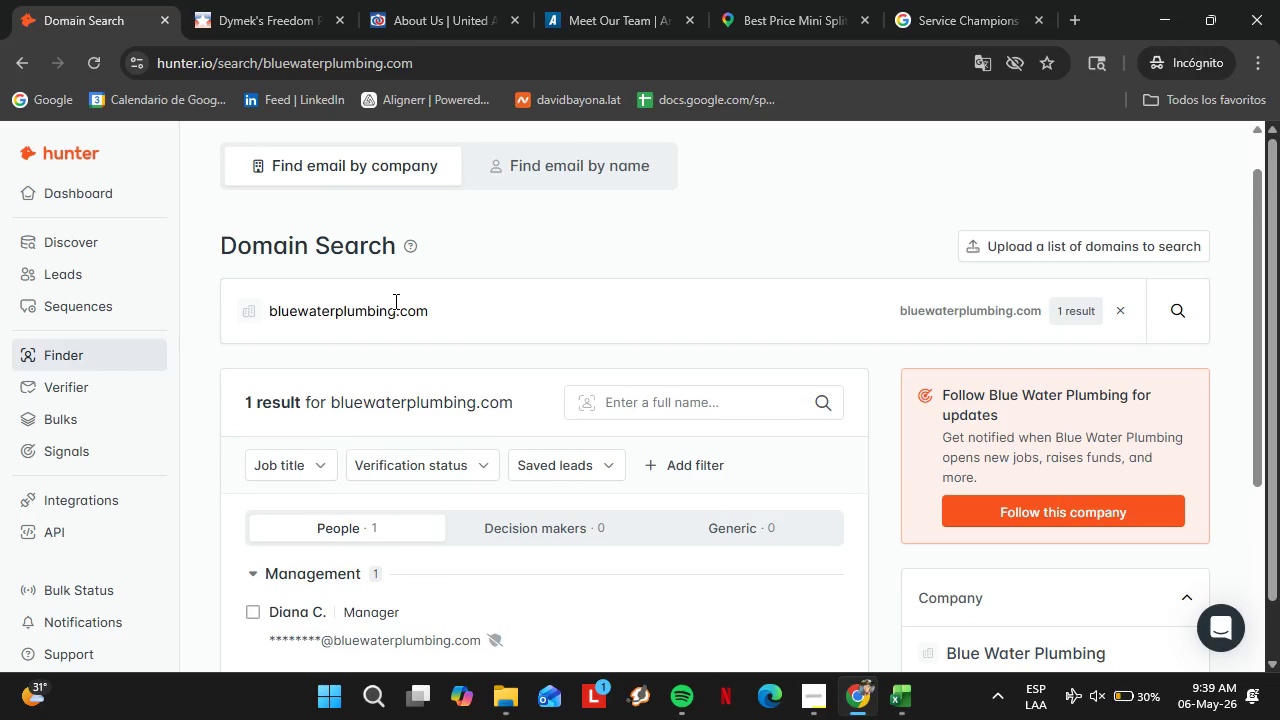 
double_click([394, 301])
 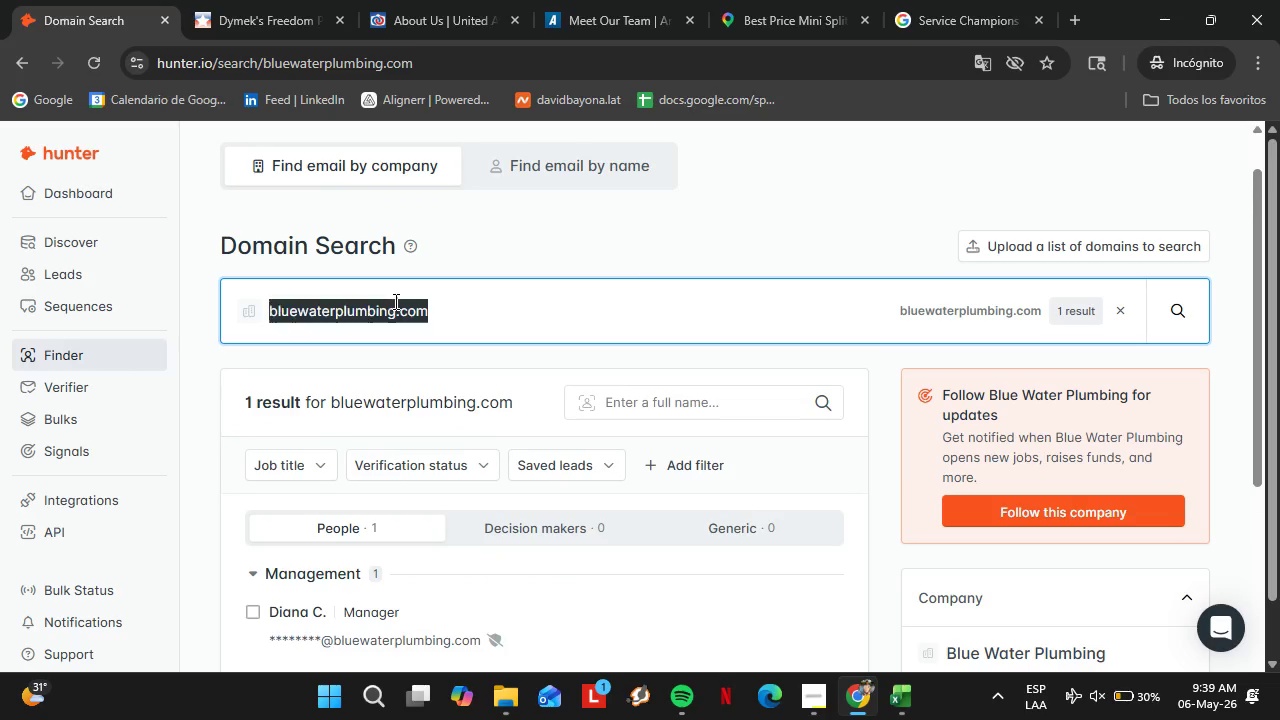 
triple_click([394, 301])
 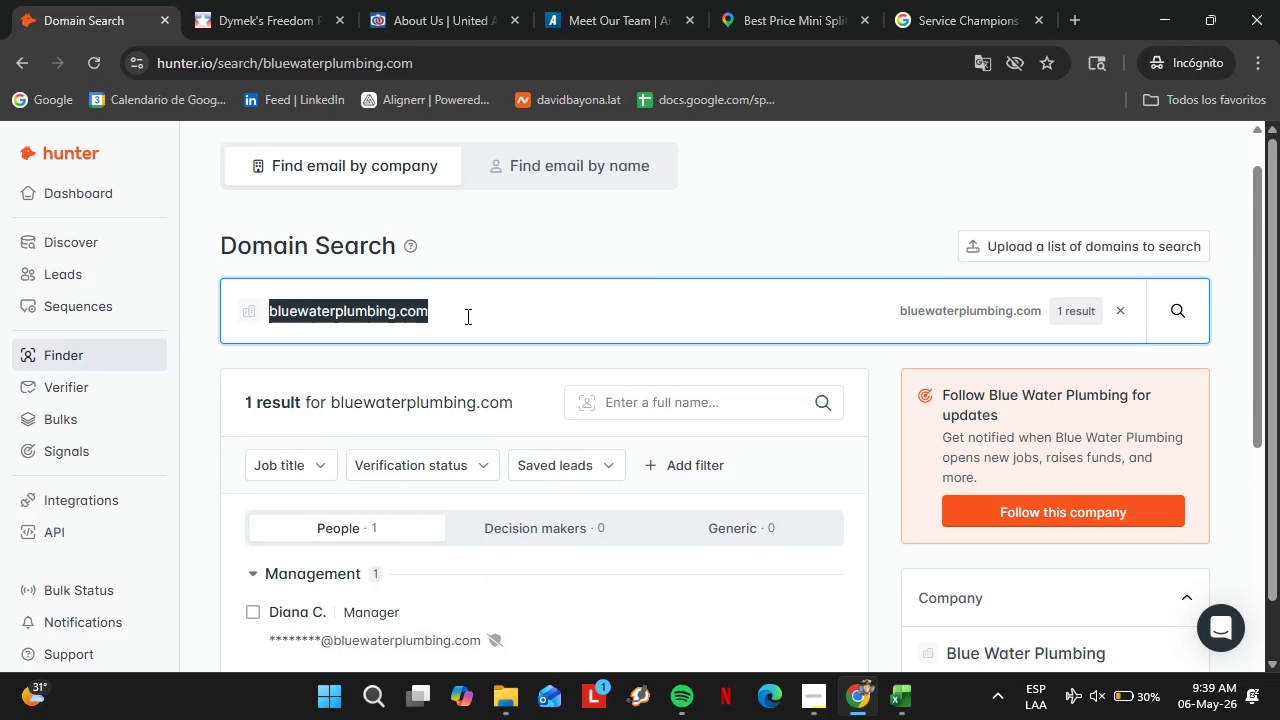 
type(allproplumbing.com)
 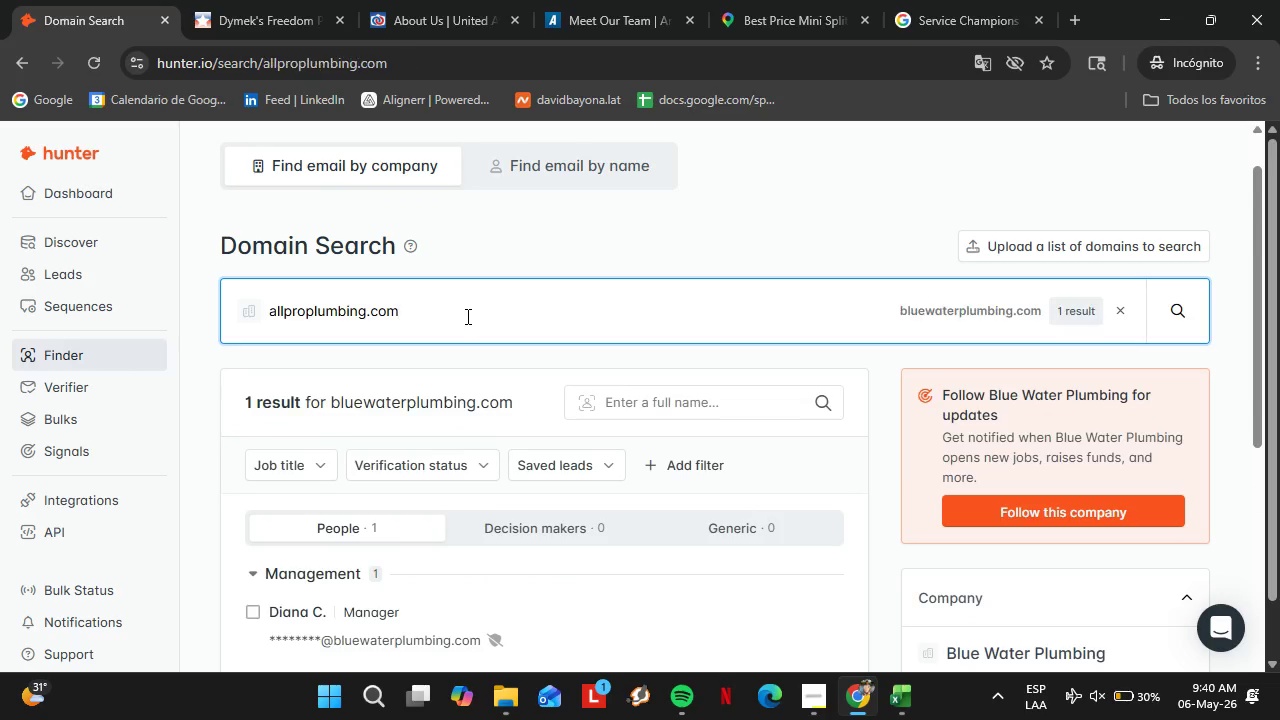 
key(Enter)
 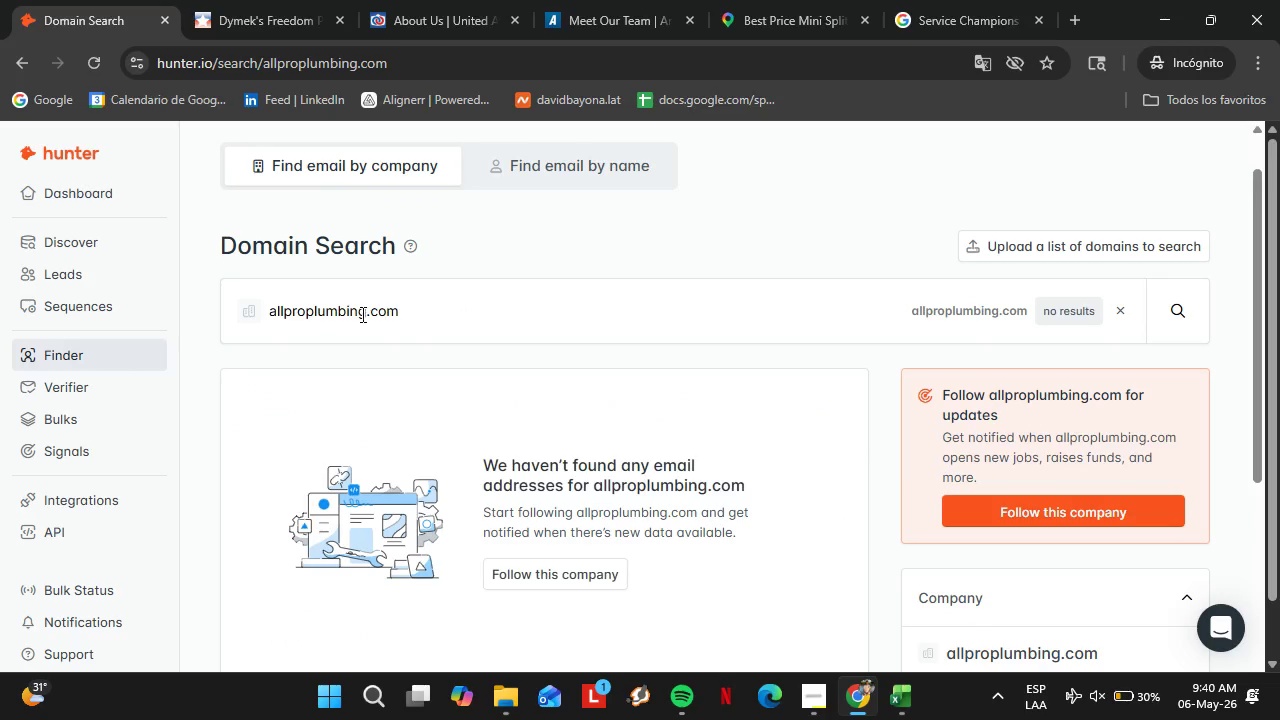 
double_click([360, 314])
 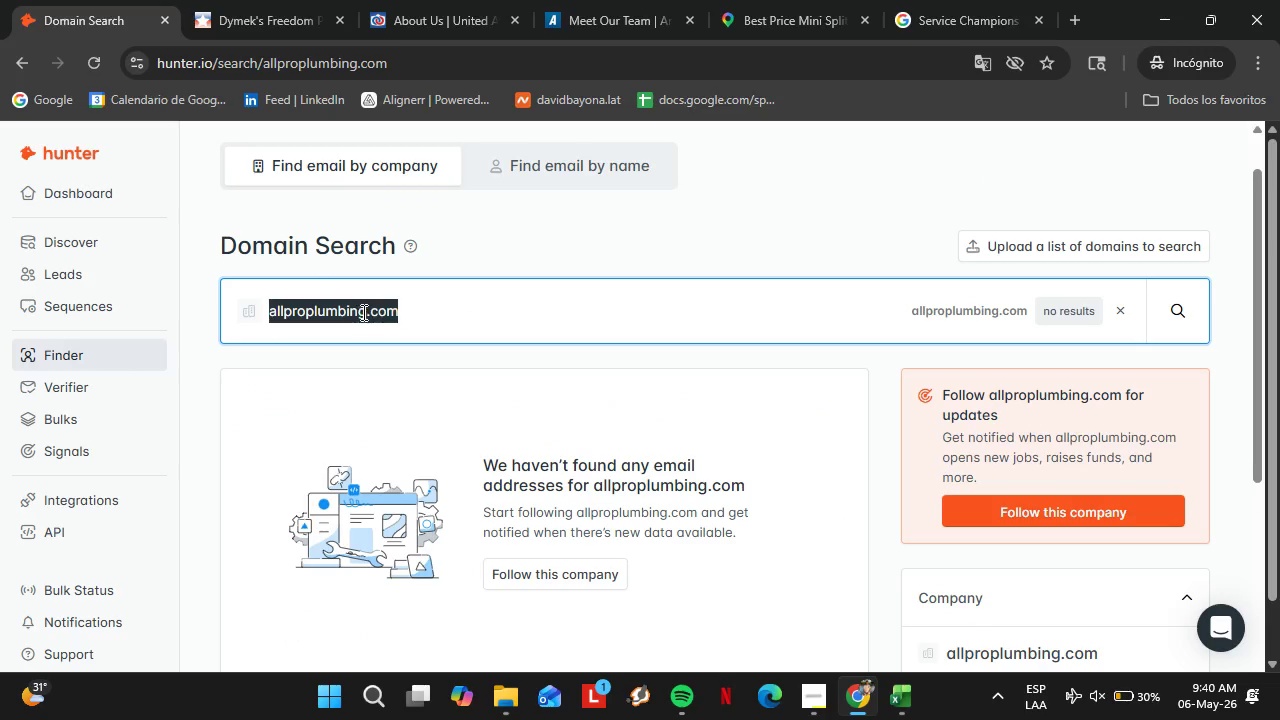 
triple_click([360, 314])
 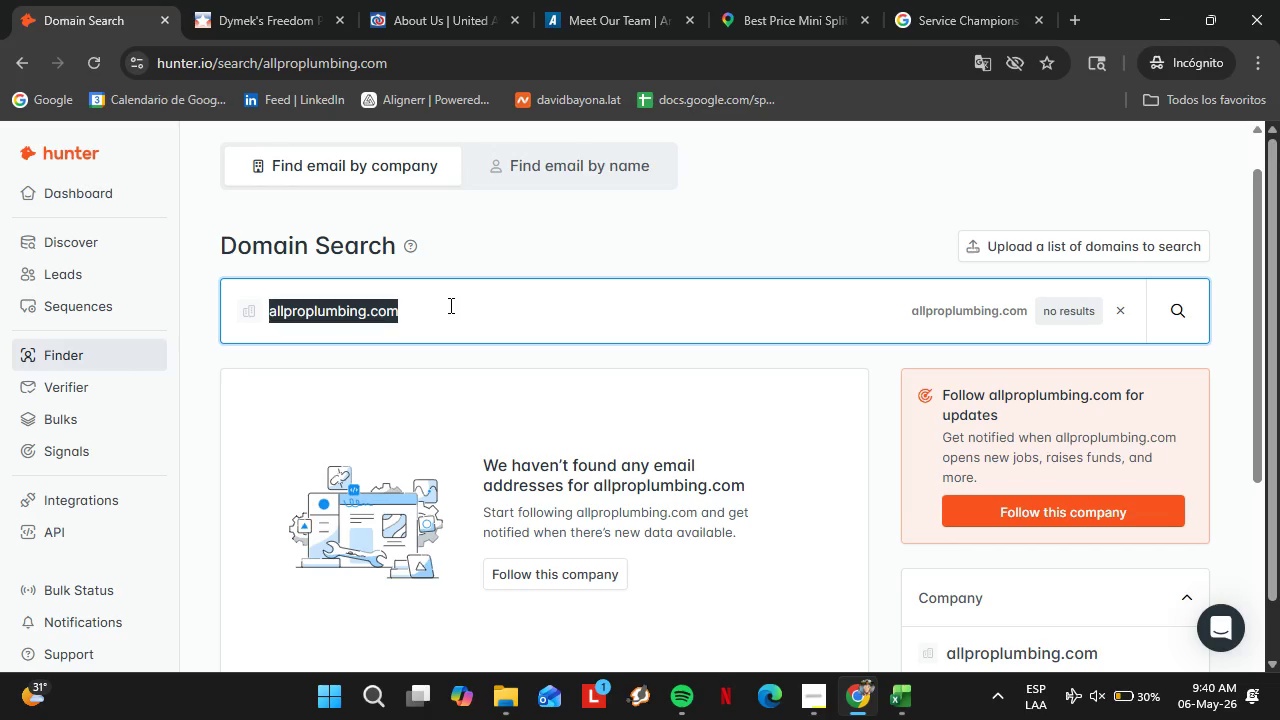 
type(g)
key(Backspace)
type(fastflowbl)
key(Backspace)
key(Backspace)
type(plumbing.com)
 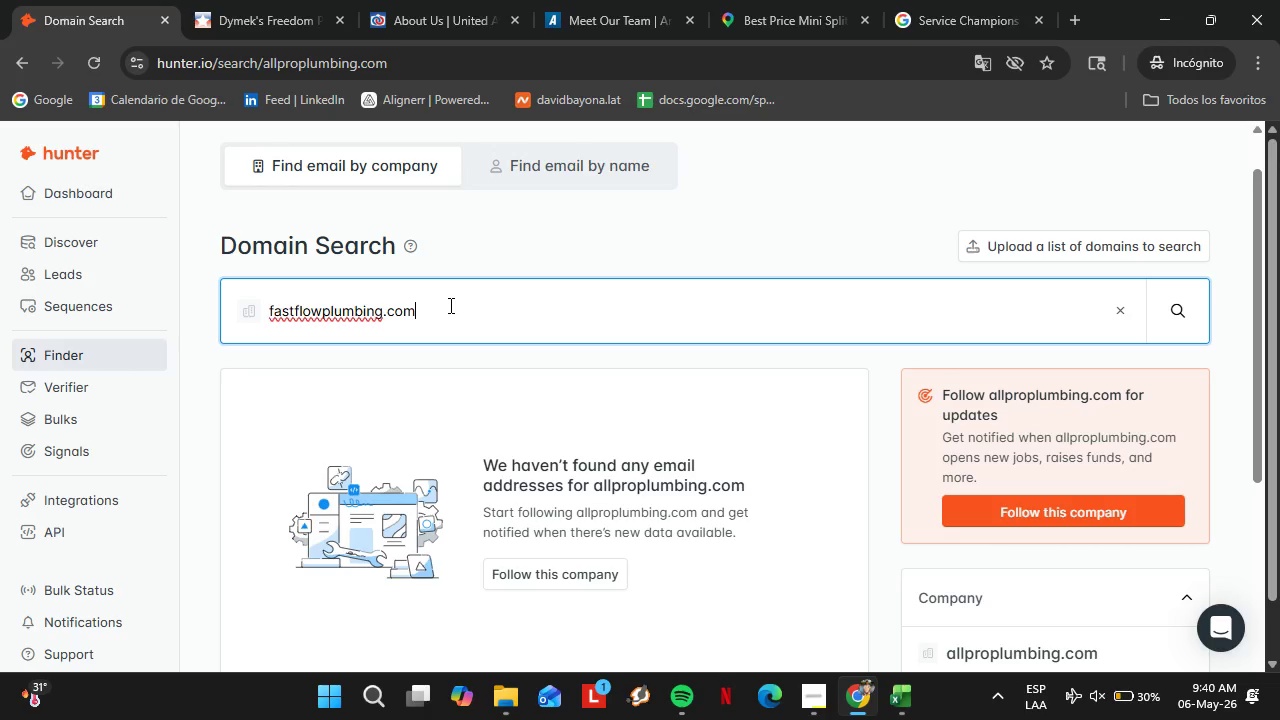 
key(Enter)
 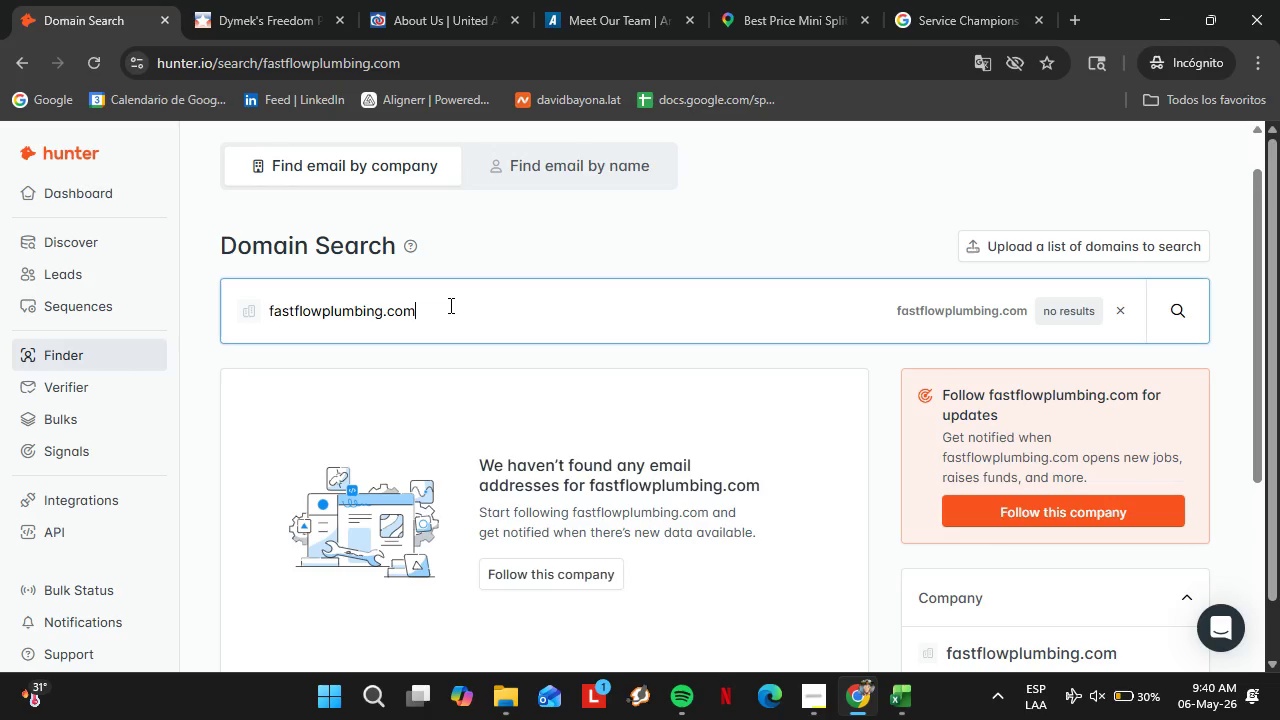 
double_click([449, 305])
 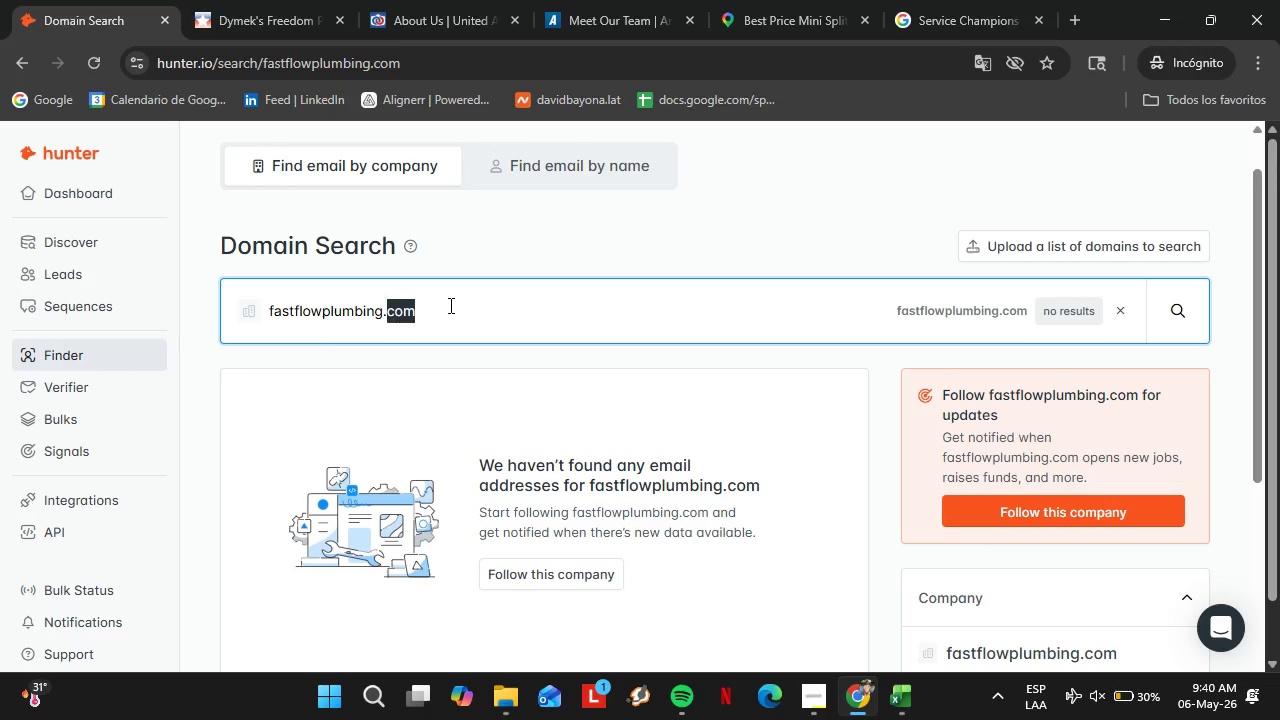 
triple_click([449, 305])
 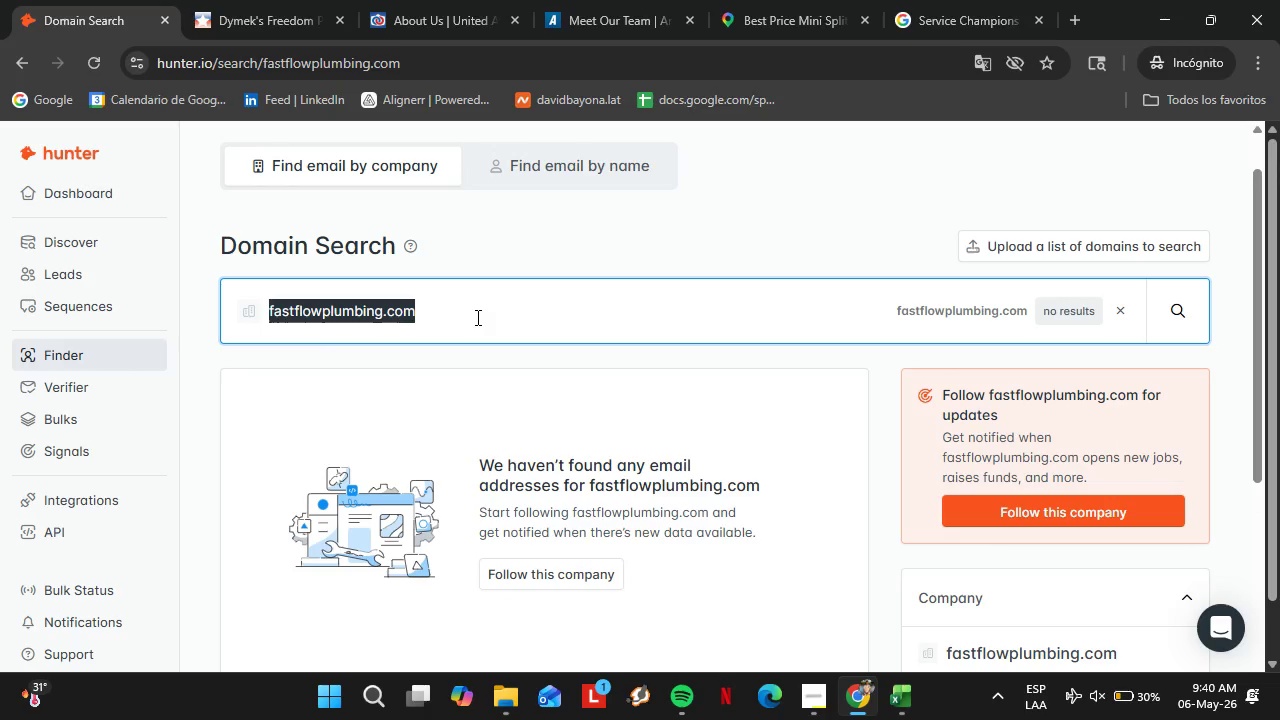 
type(prrecisionrooter.com)
 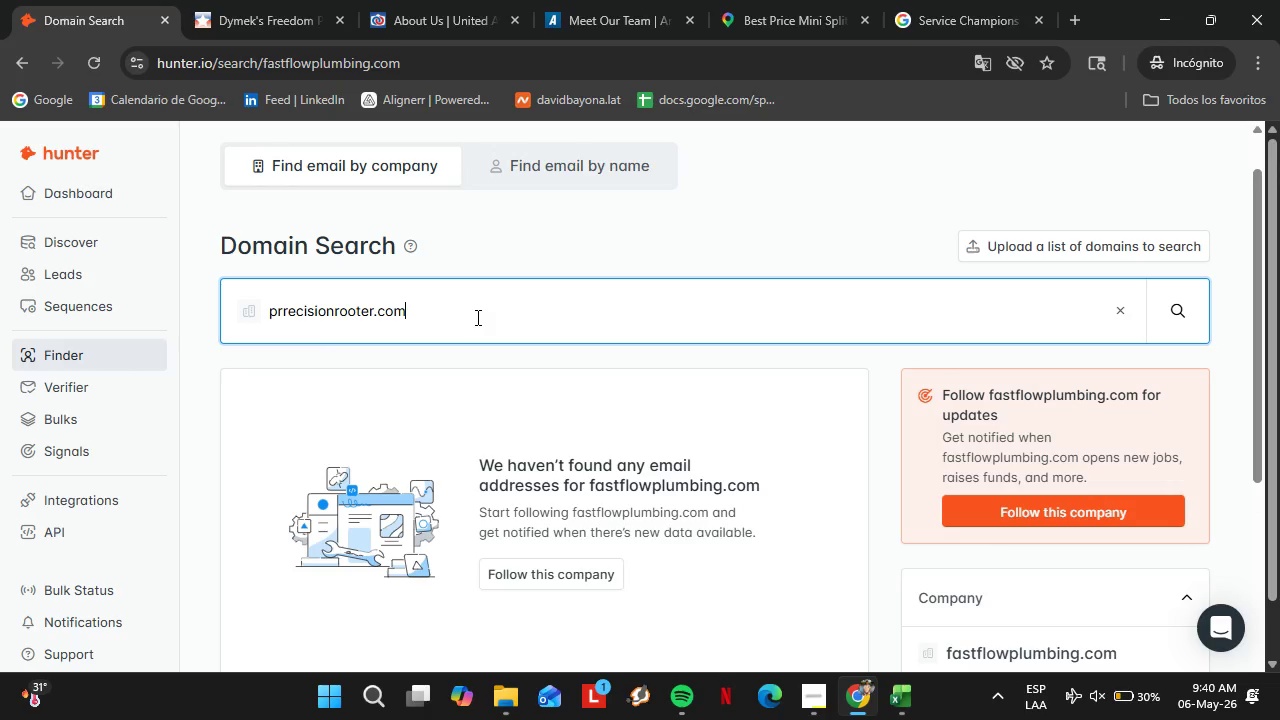 
key(Enter)
 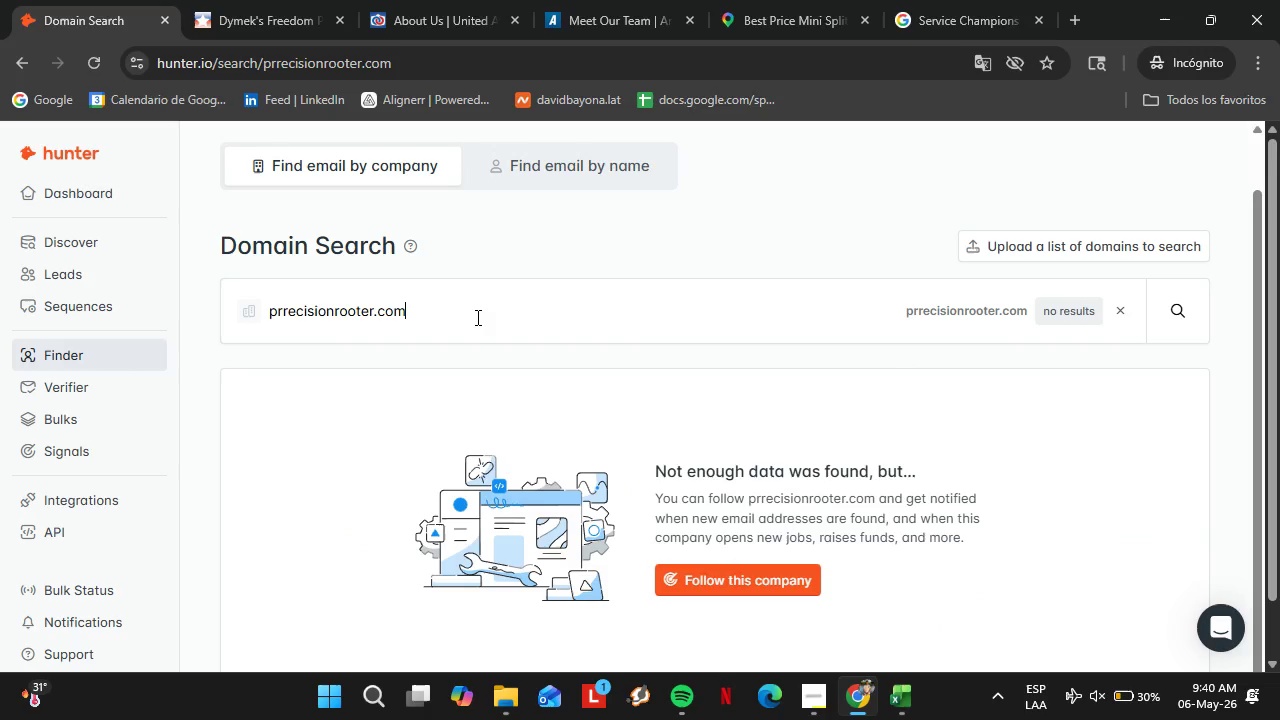 
double_click([476, 317])
 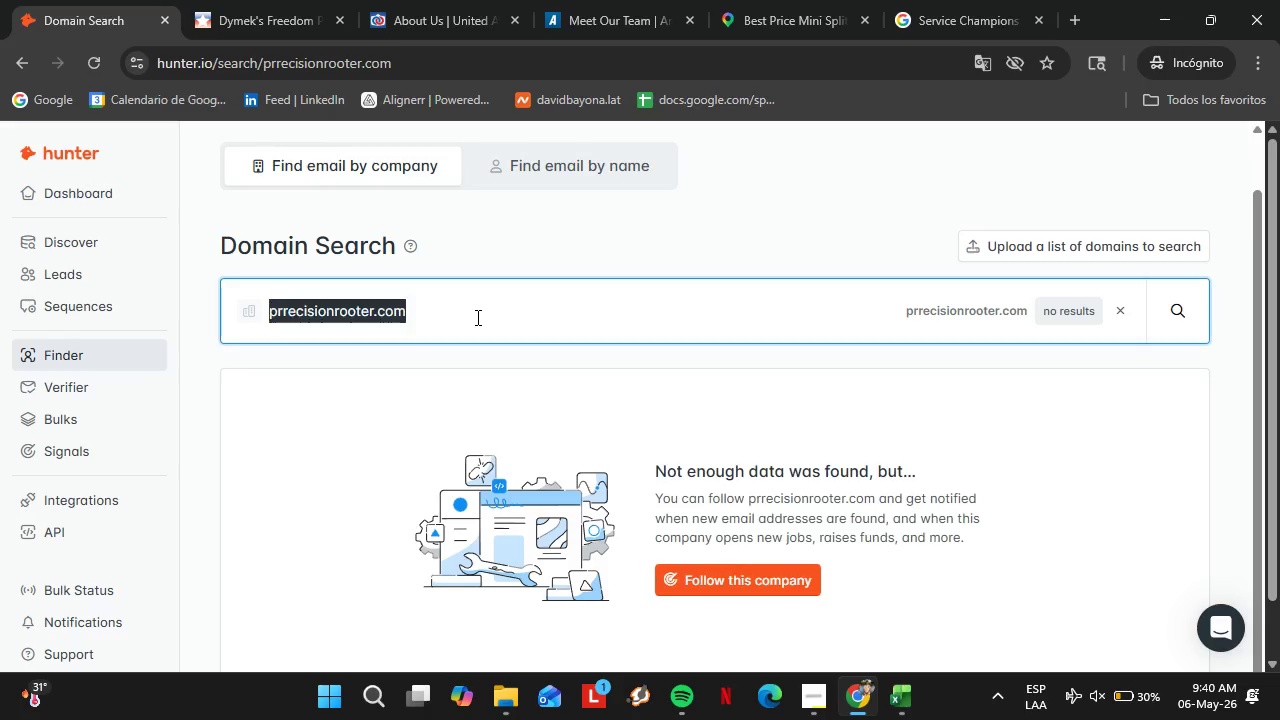 
triple_click([476, 317])
 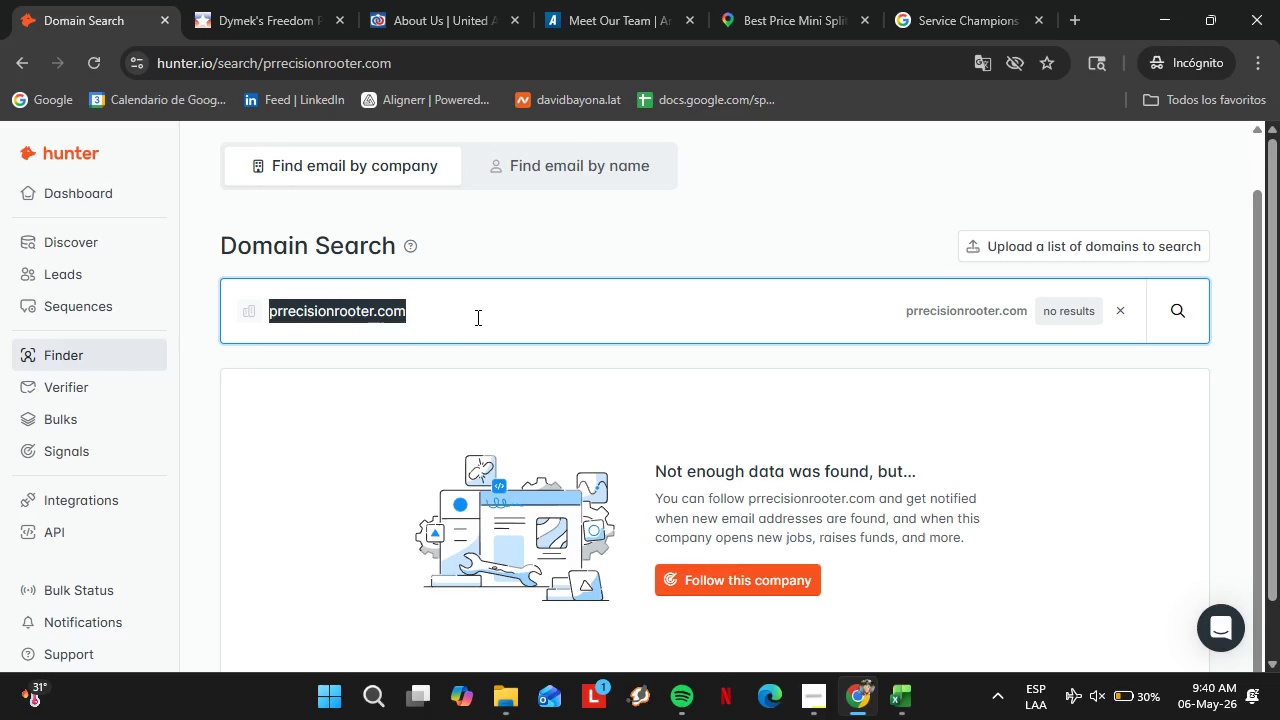 
triple_click([476, 317])
 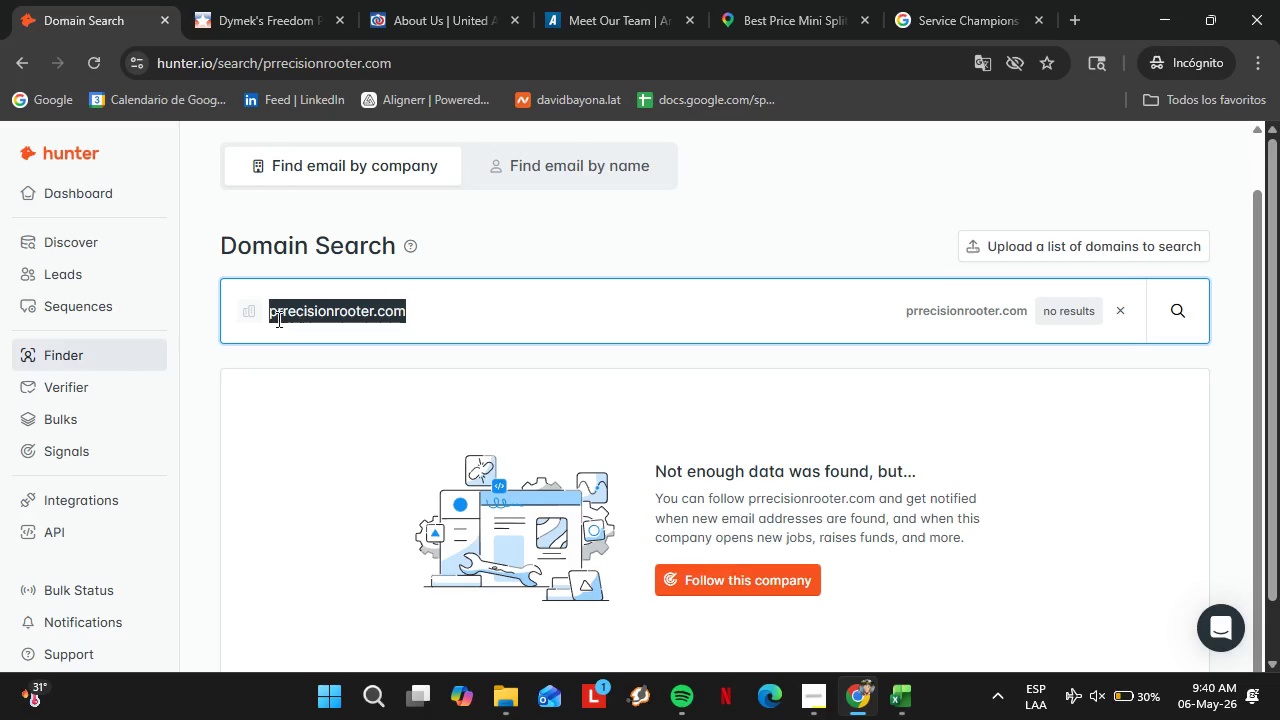 
left_click([280, 309])
 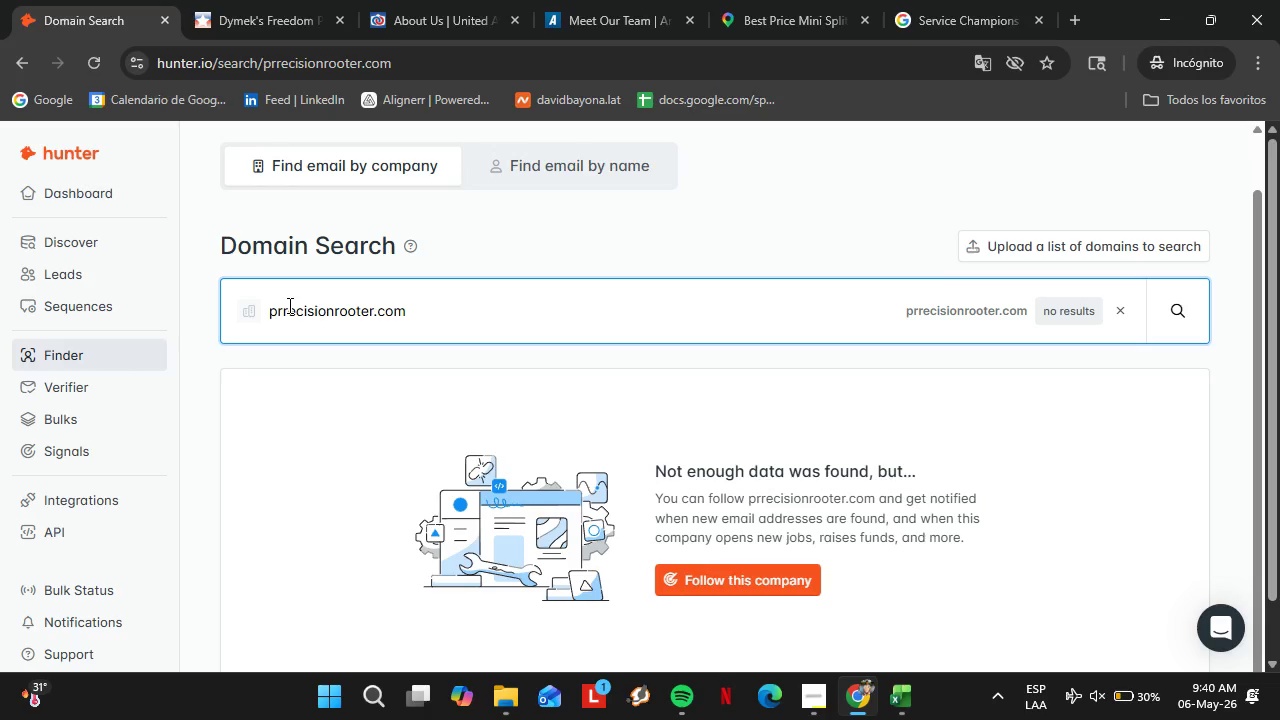 
key(ArrowRight)
 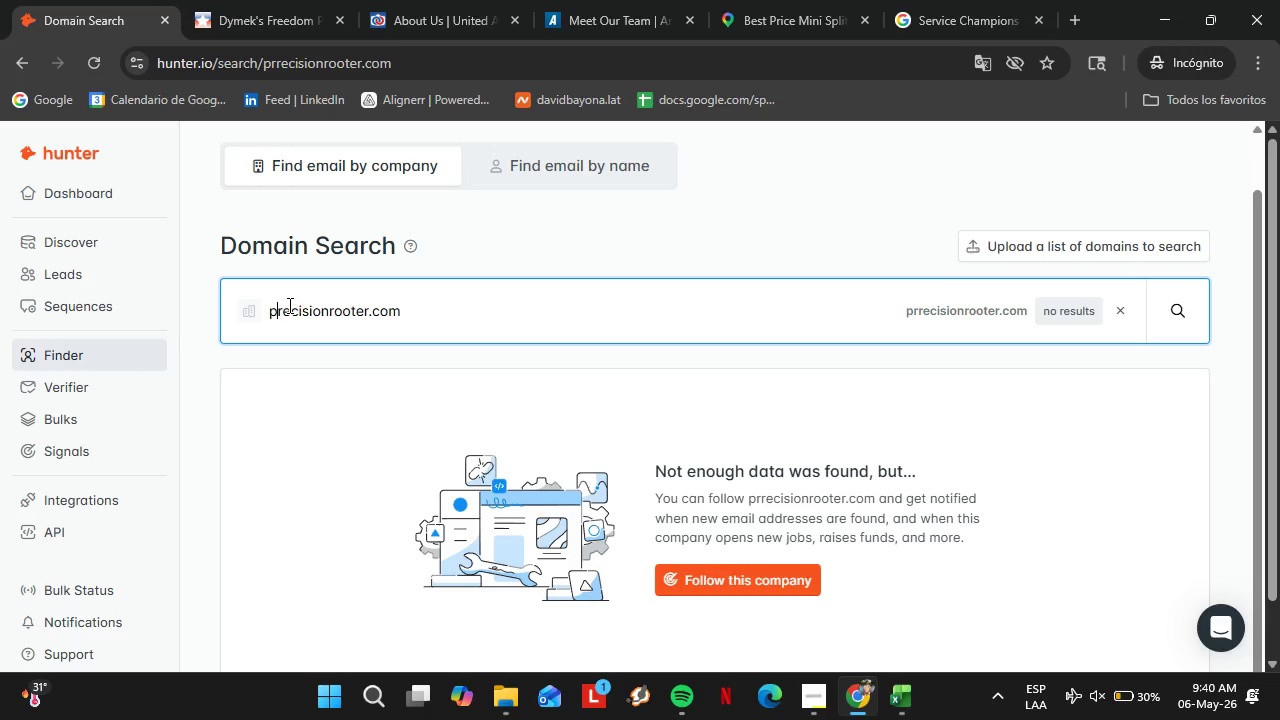 
key(Backspace)
 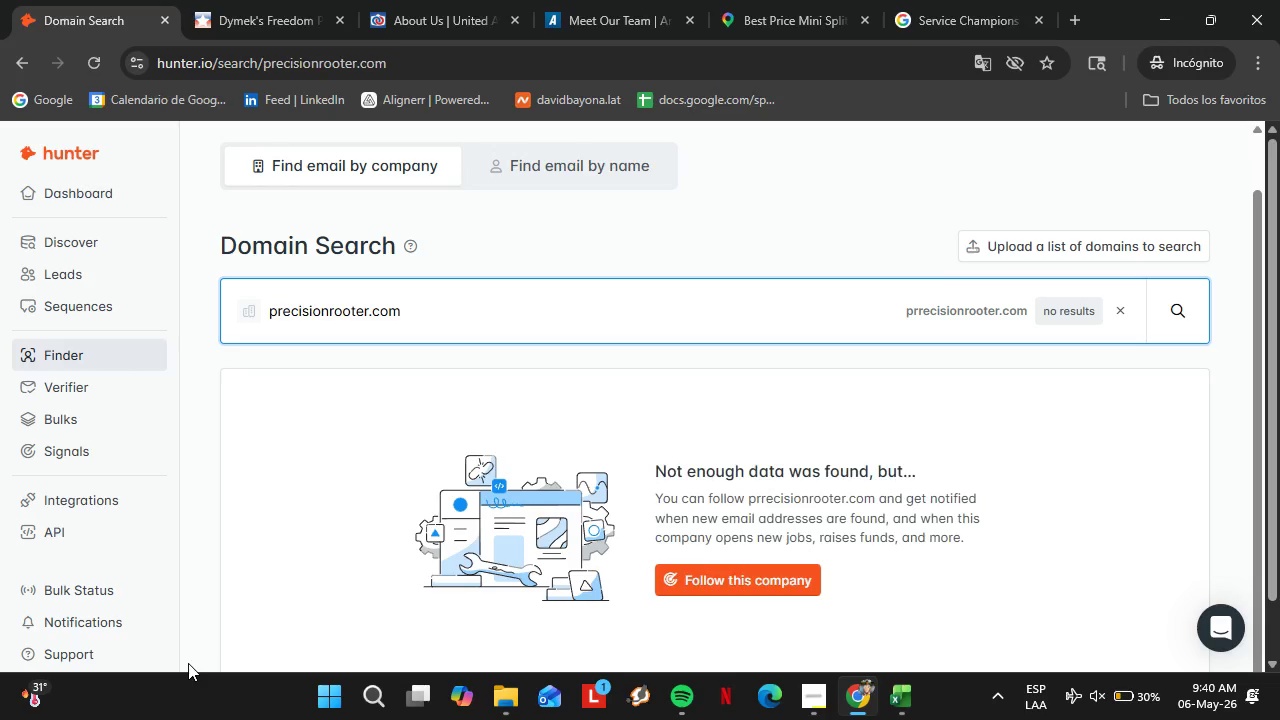 
key(Enter)
 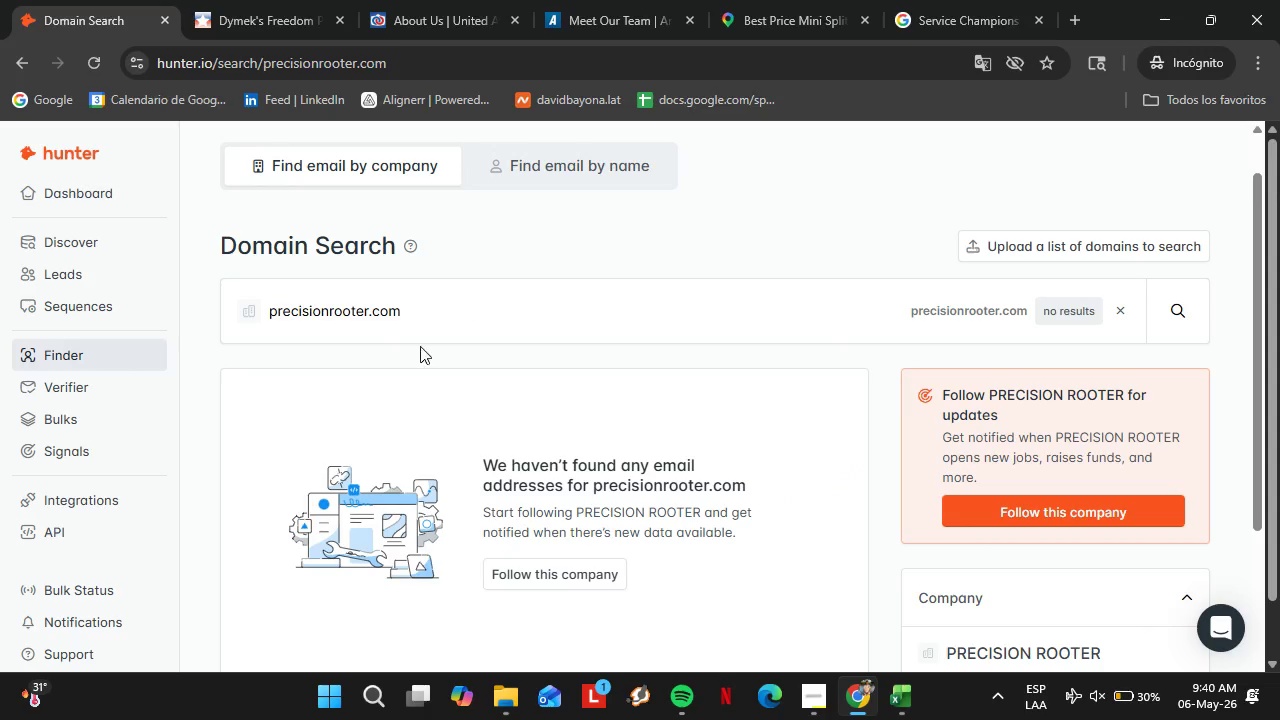 
double_click([408, 322])
 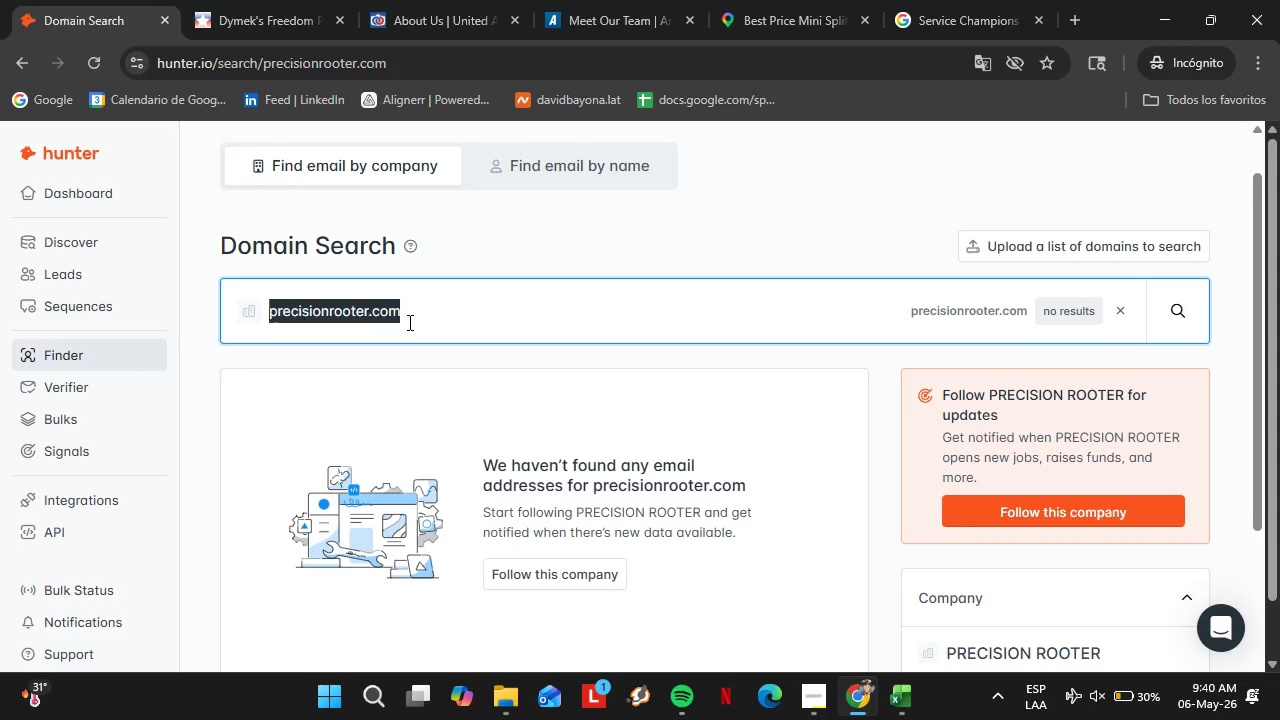 
triple_click([408, 322])
 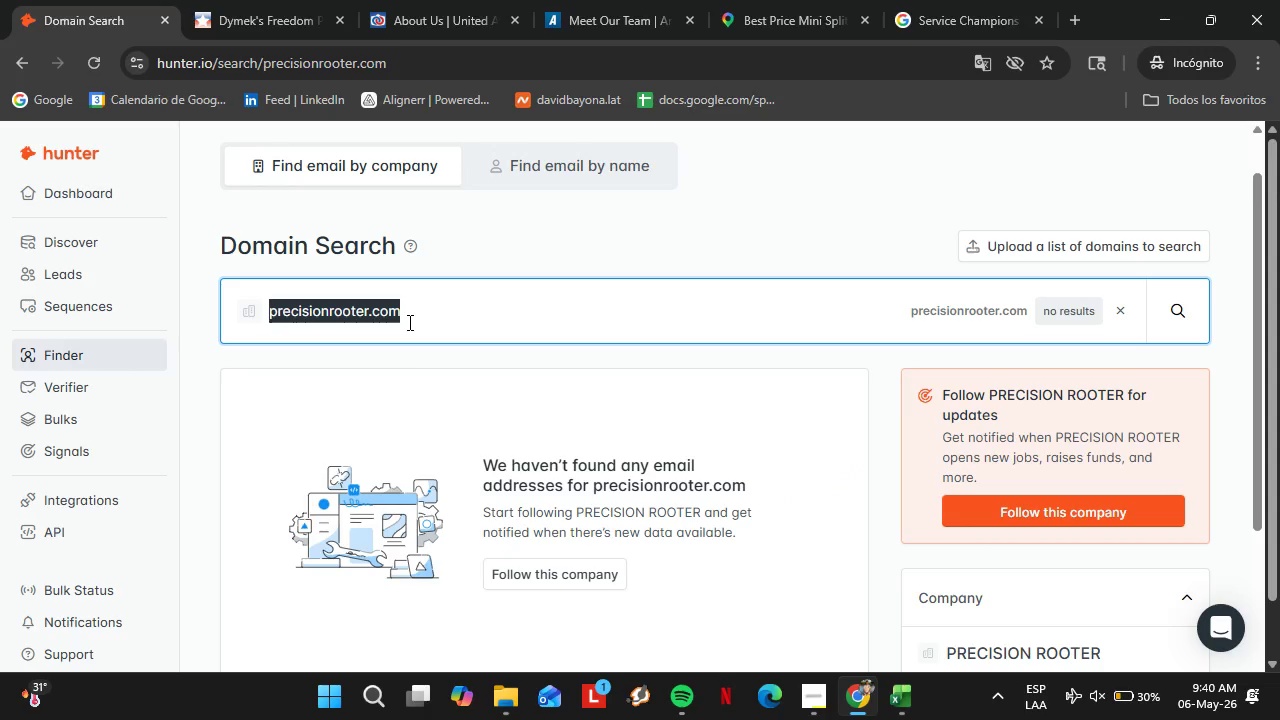 
triple_click([408, 322])
 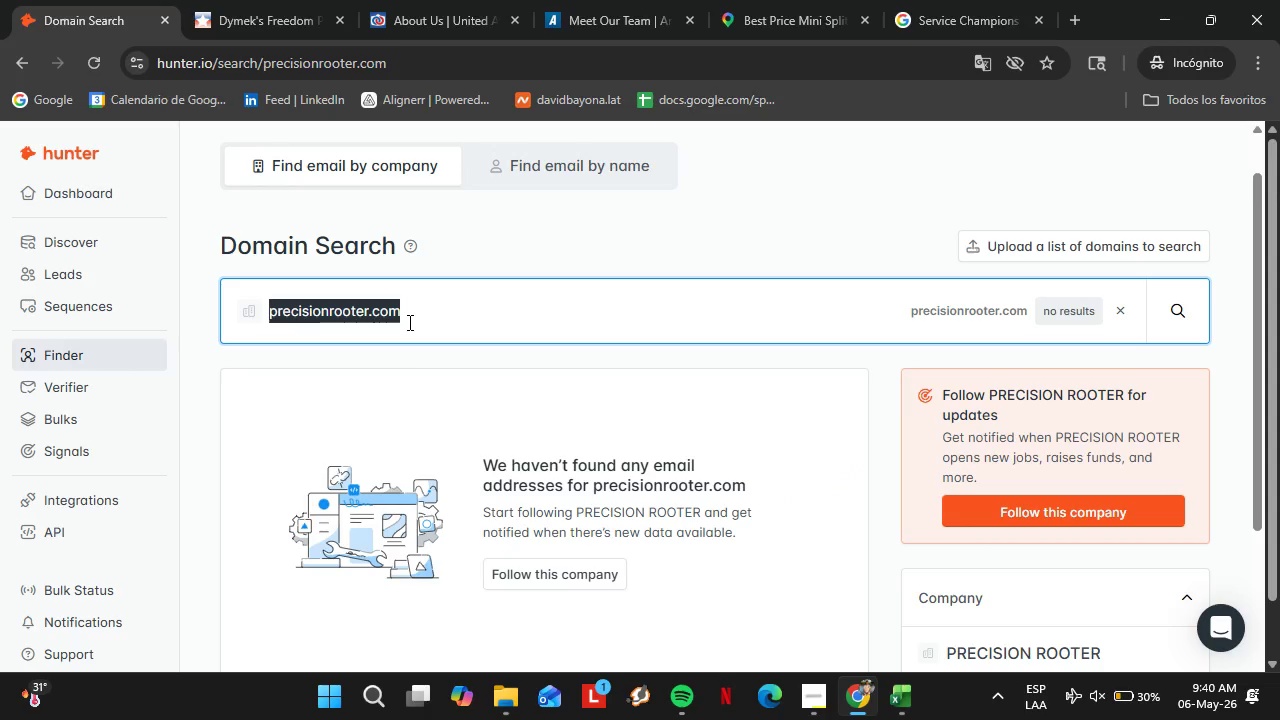 
type(trueblueplumbing.com)
 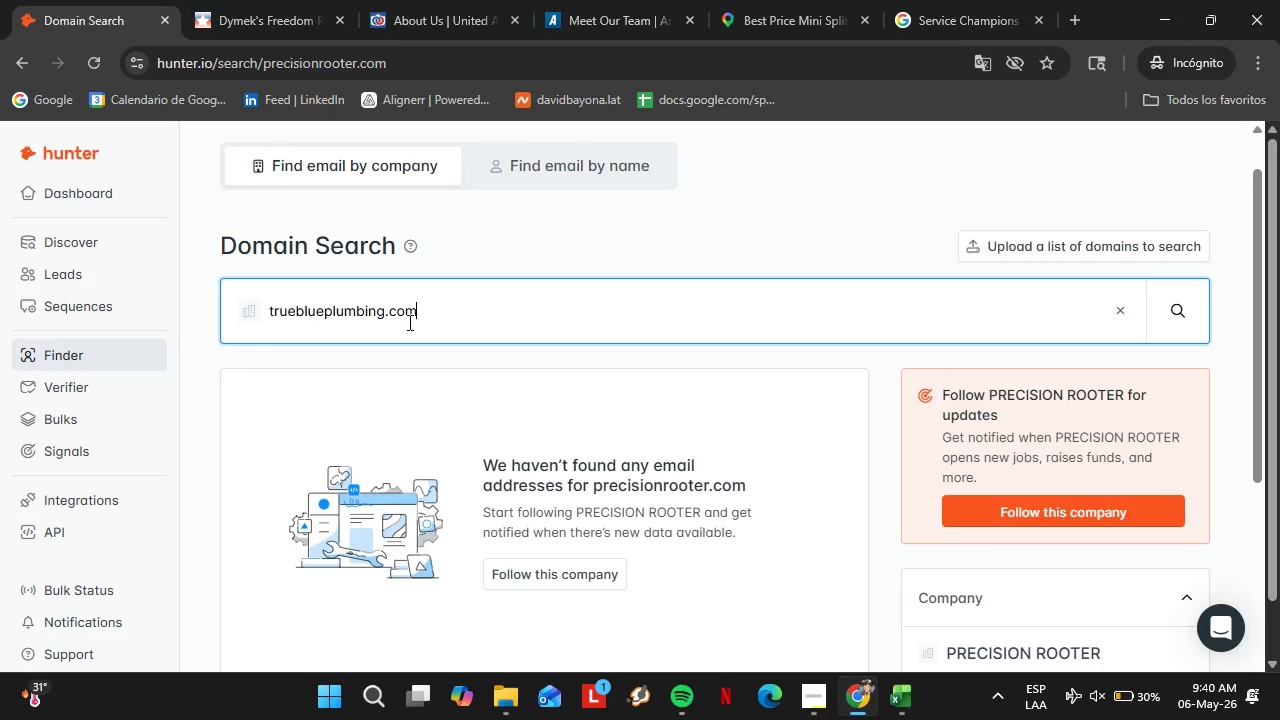 
key(Enter)
 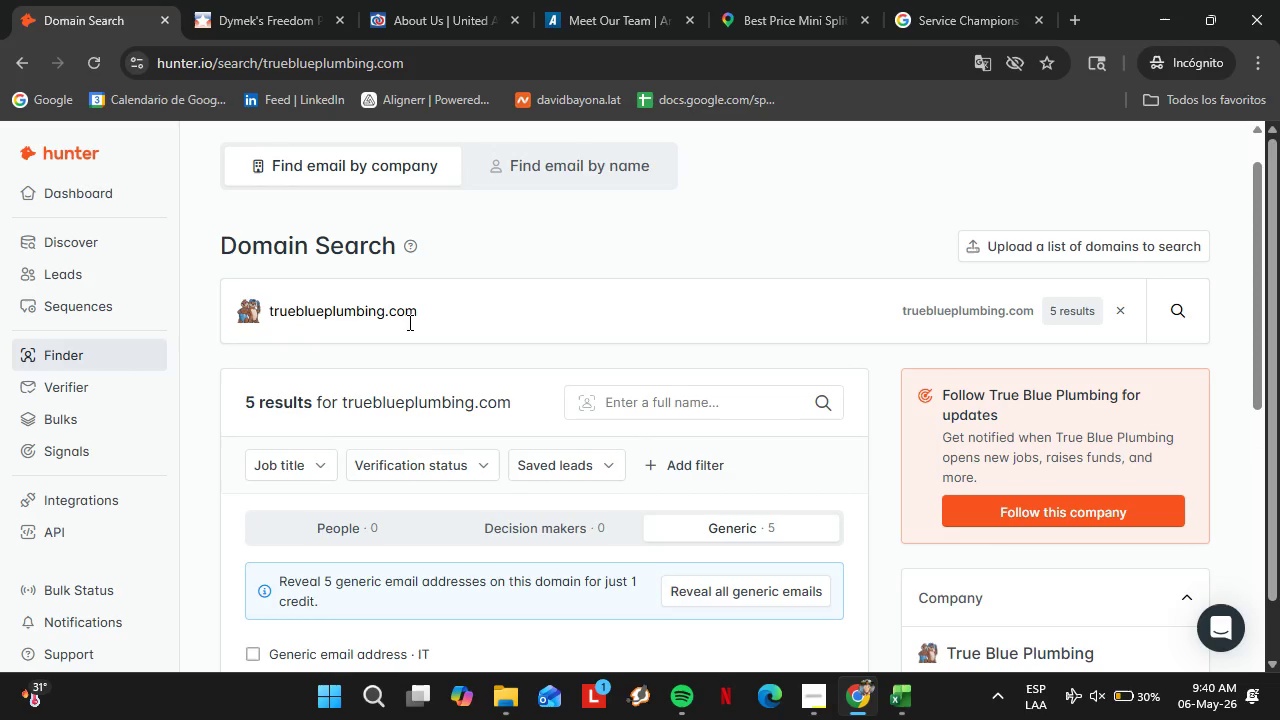 
wait(19.38)
 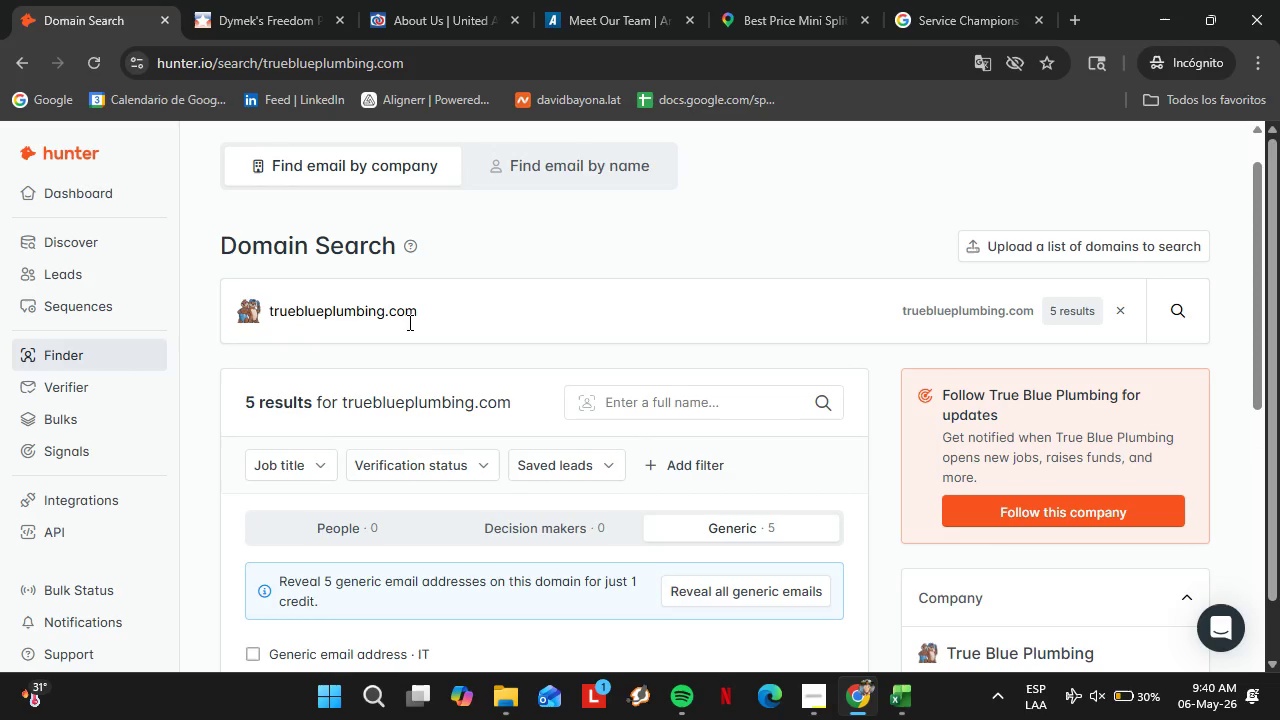 
scroll: coordinate [574, 411], scroll_direction: down, amount: 1.0
 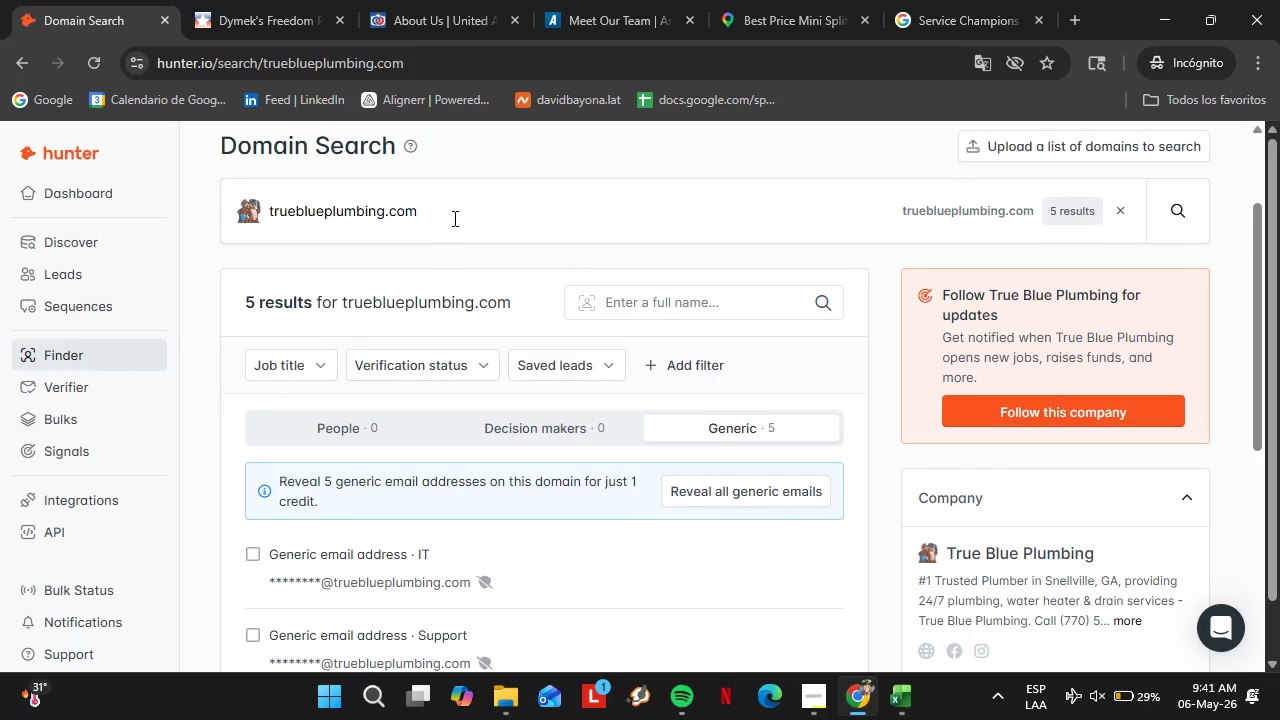 
double_click([453, 218])
 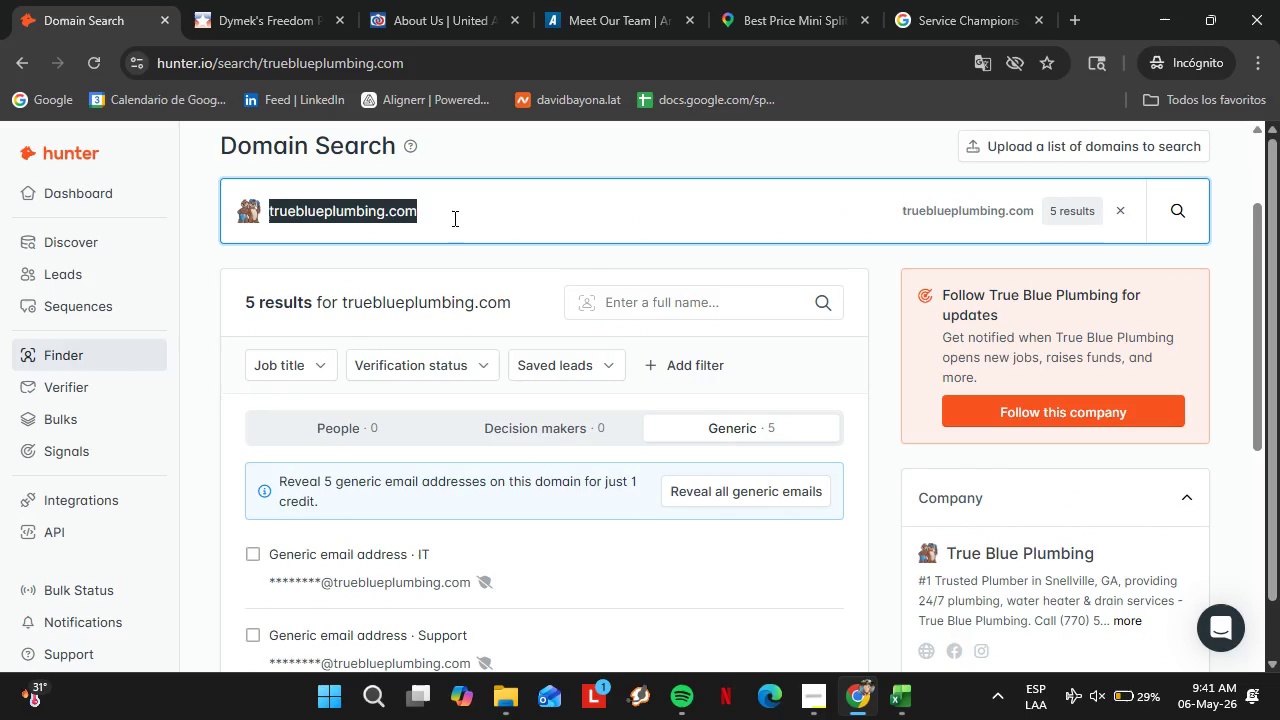 
triple_click([453, 218])
 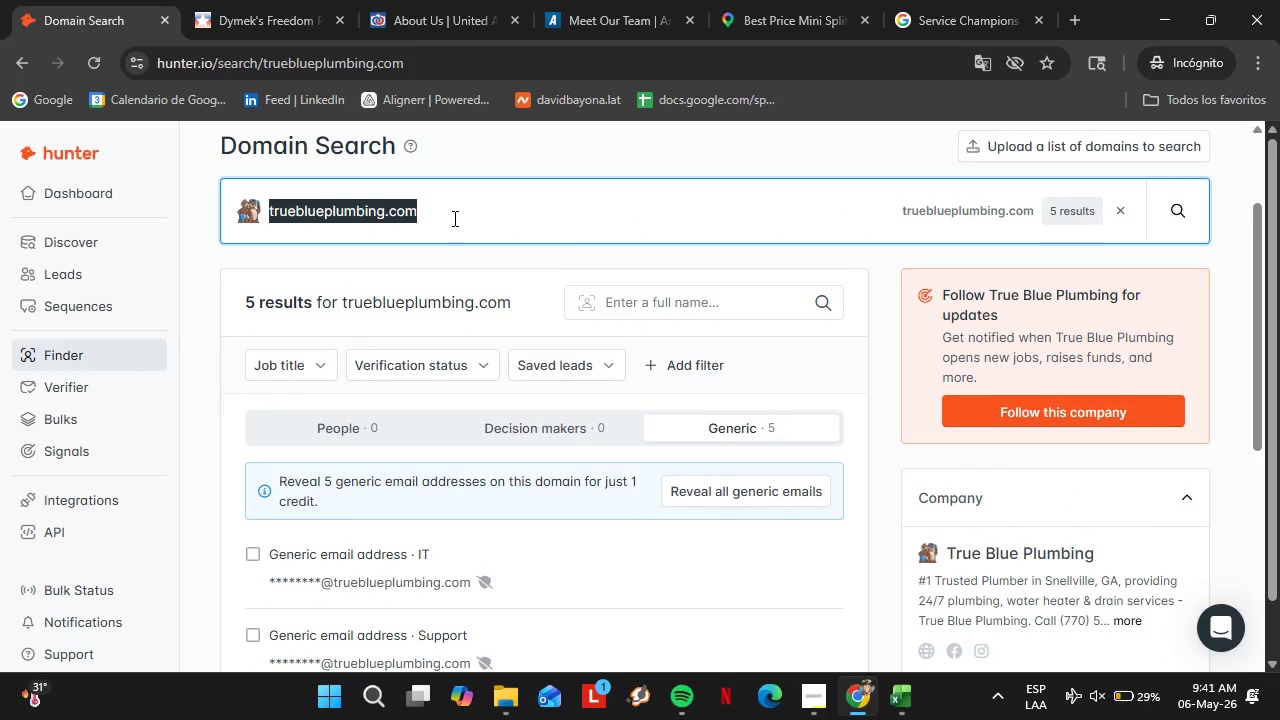 
type(nextgenplumbing.com)
 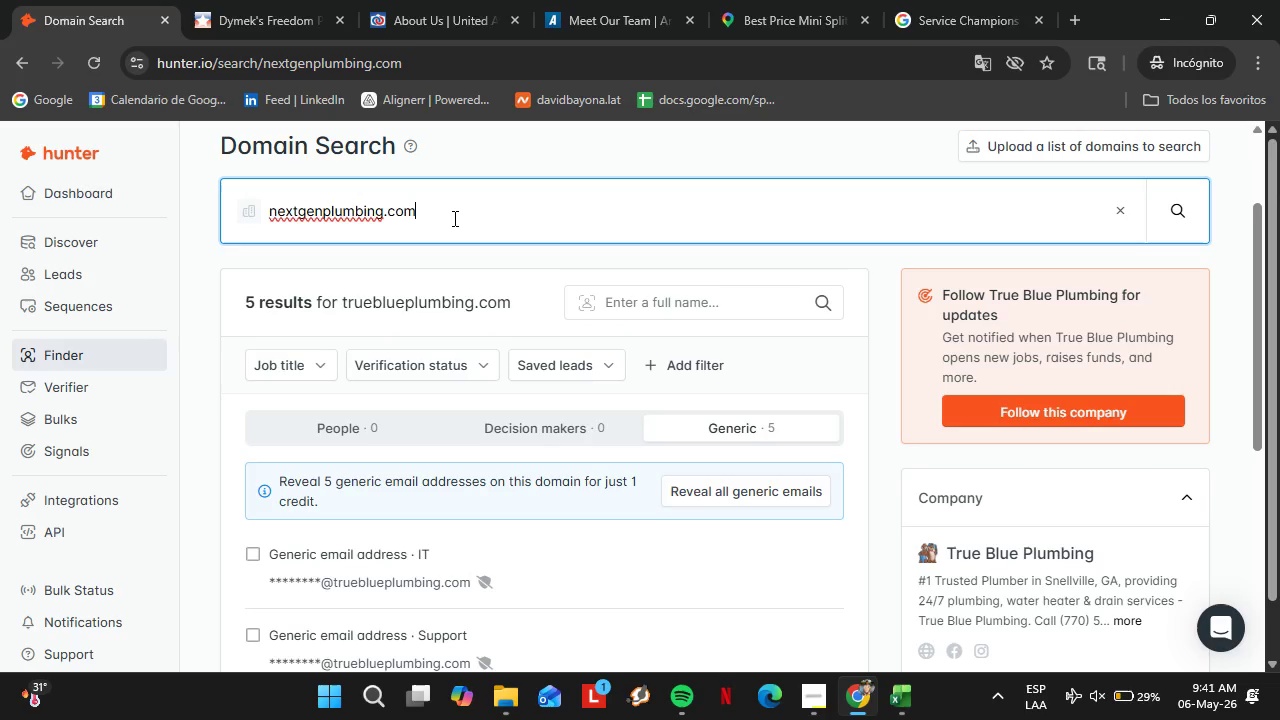 
key(Enter)
 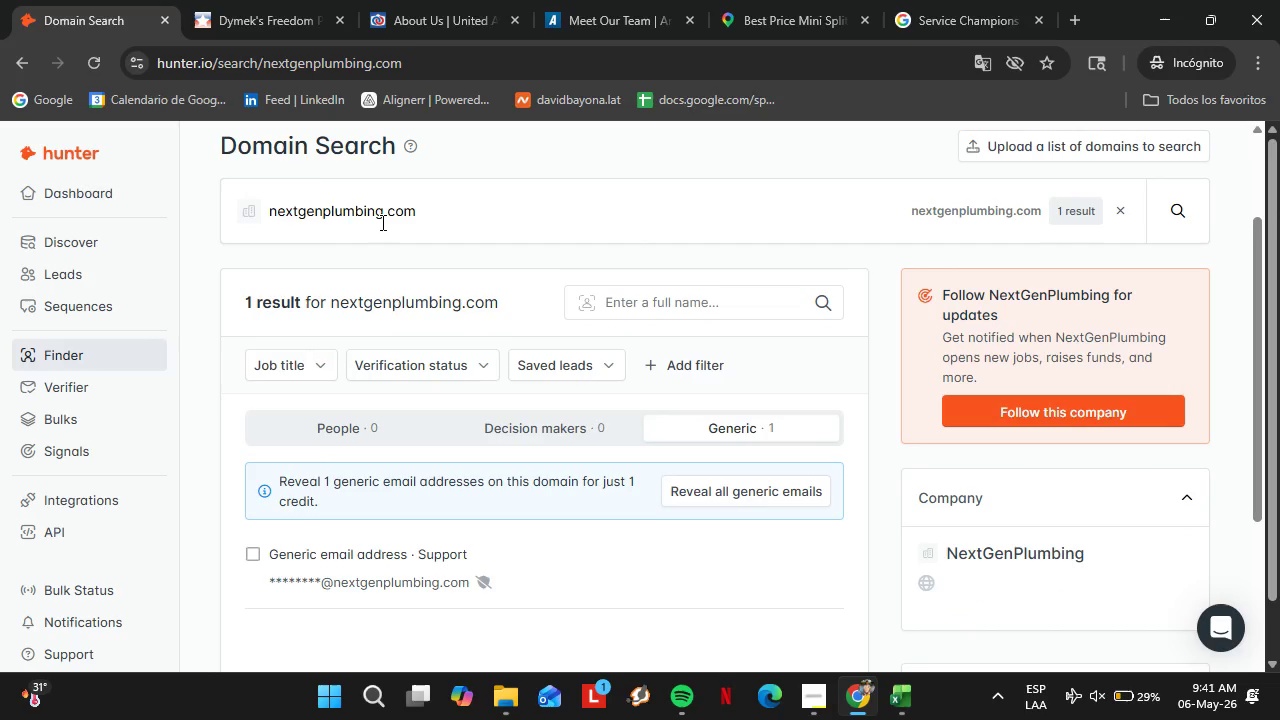 
double_click([373, 207])
 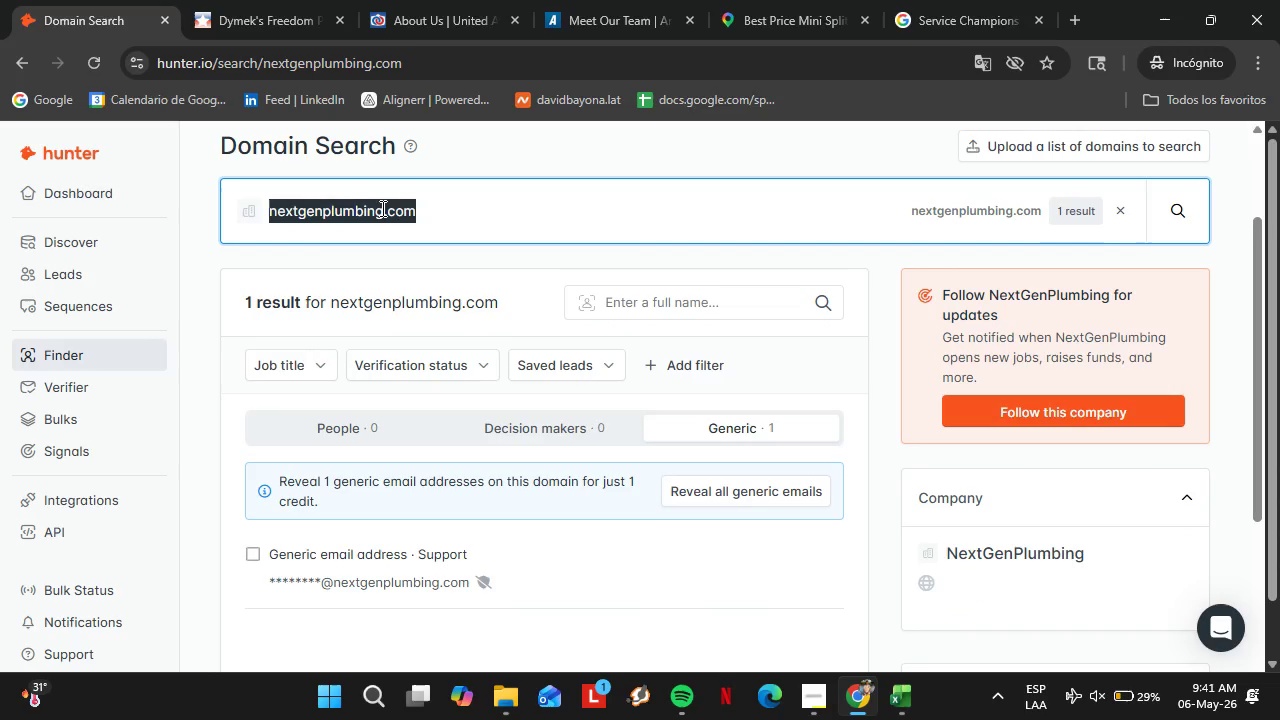 
triple_click([373, 207])
 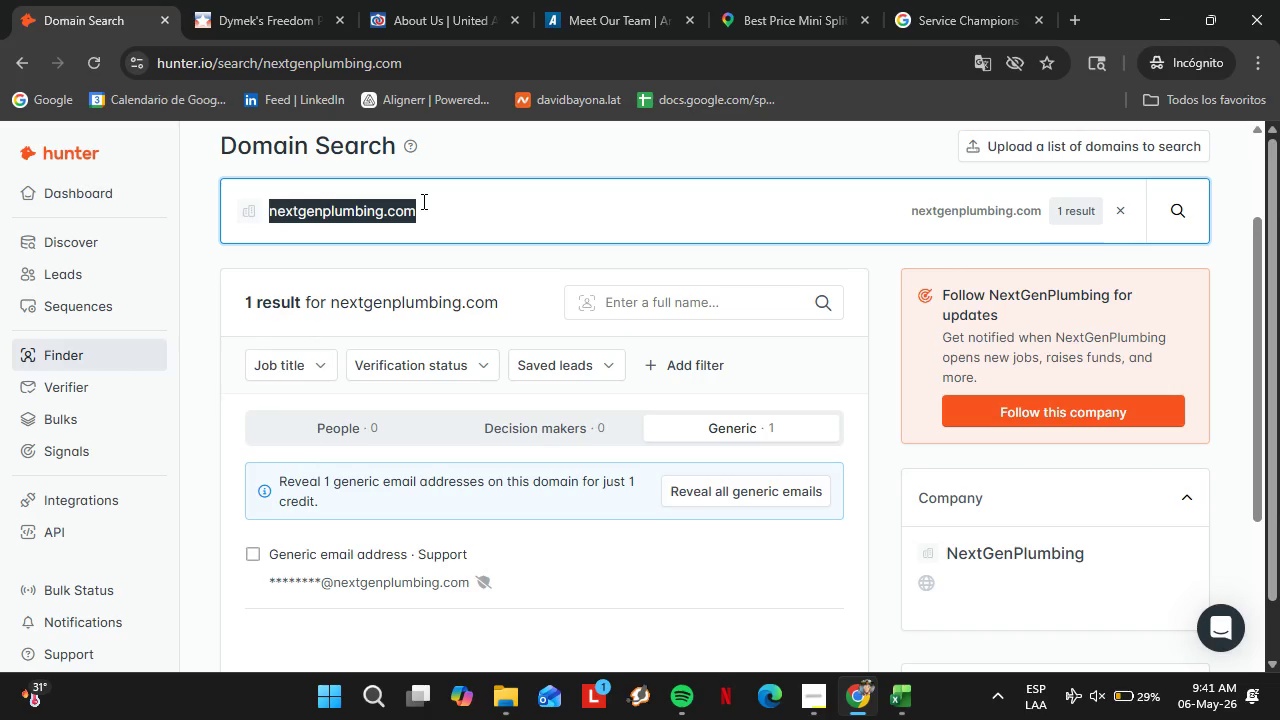 
type(completeplumbing)
 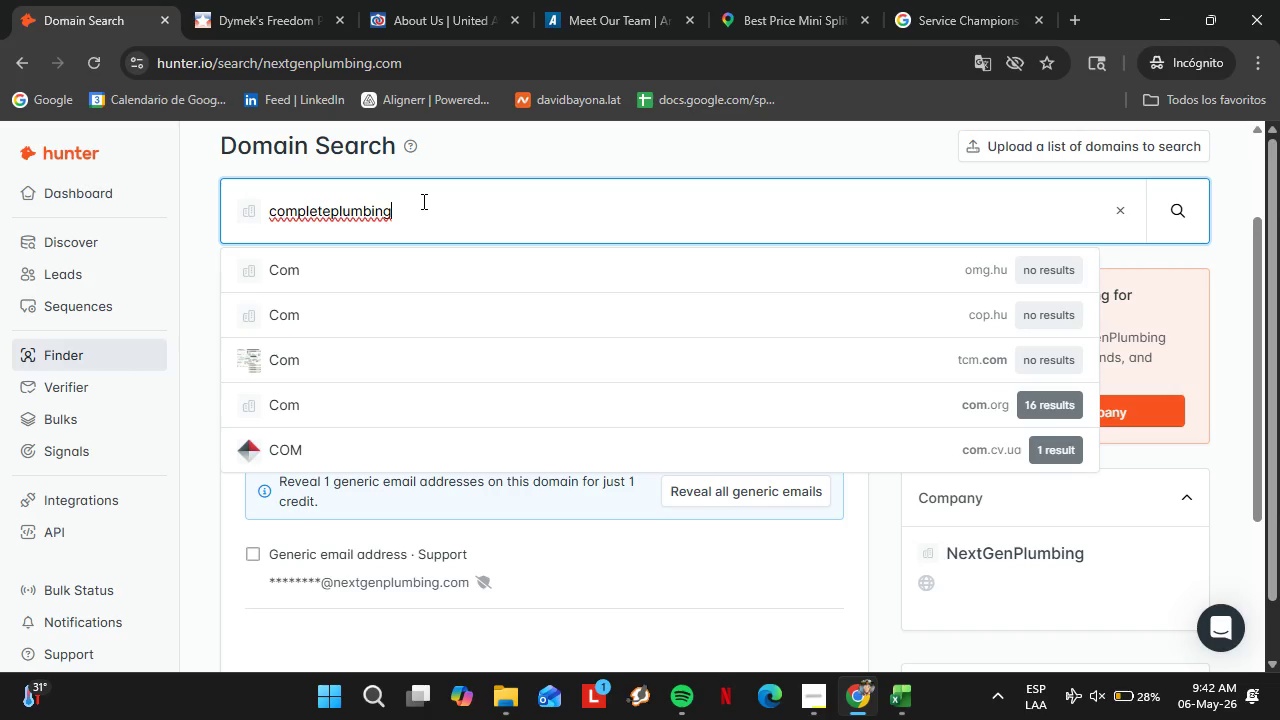 
wait(53.84)
 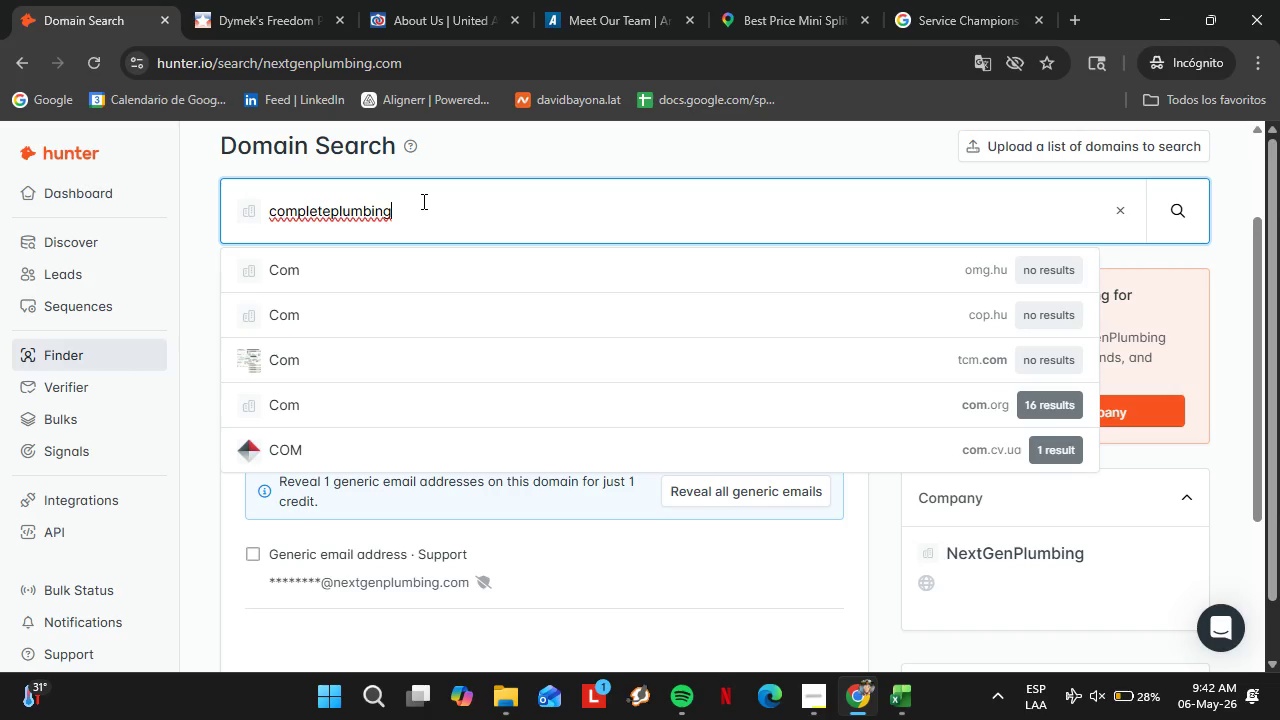 
type(servicde)
key(Backspace)
key(Backspace)
type(es.com)
 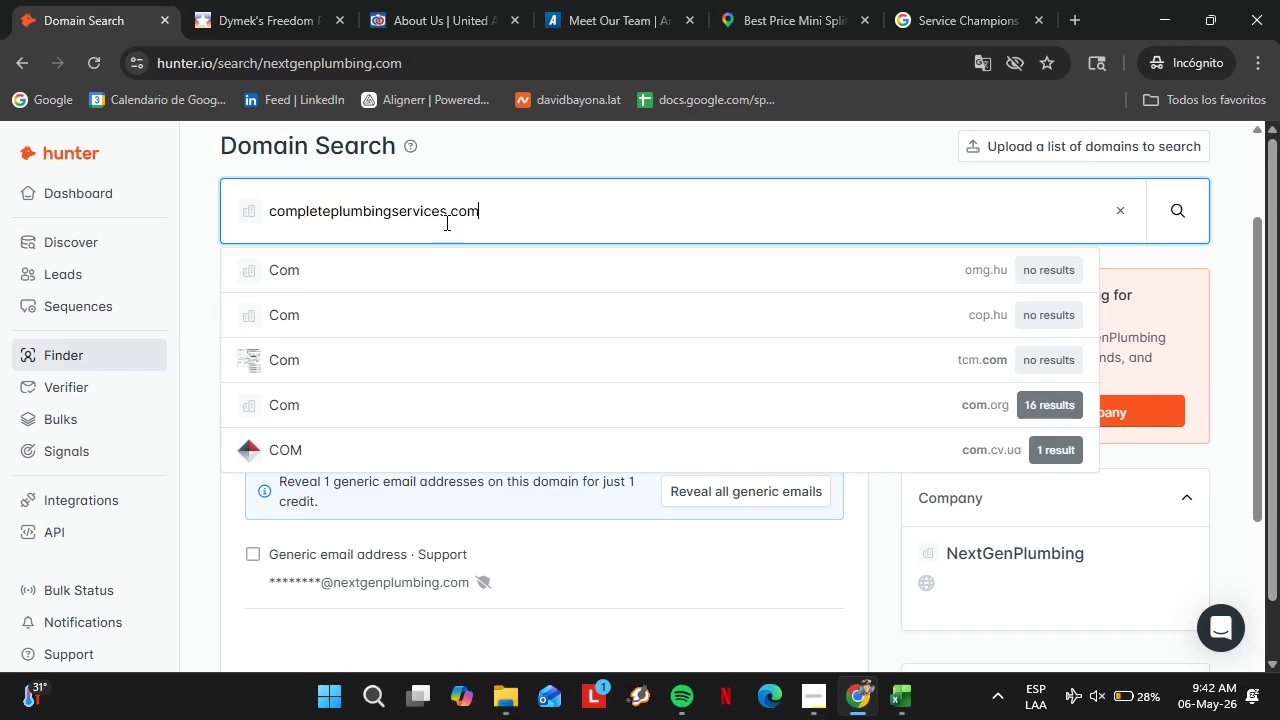 
key(Enter)
 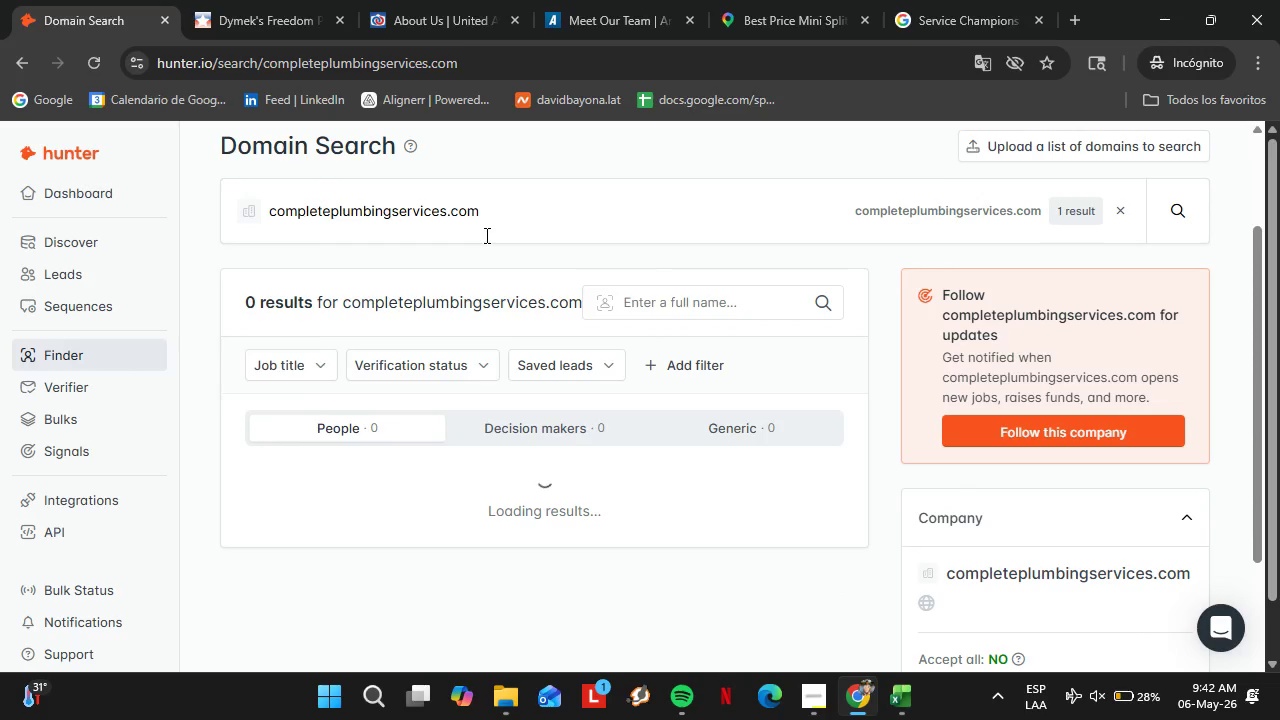 
double_click([502, 213])
 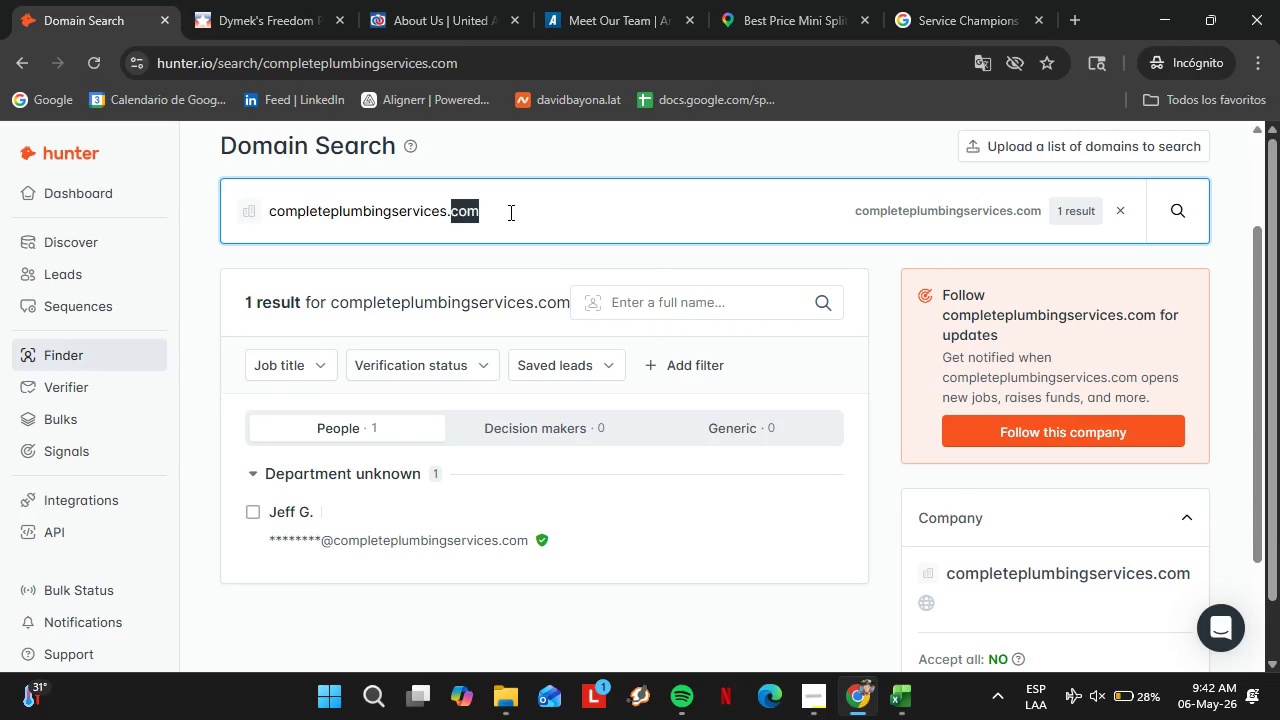 
triple_click([509, 212])
 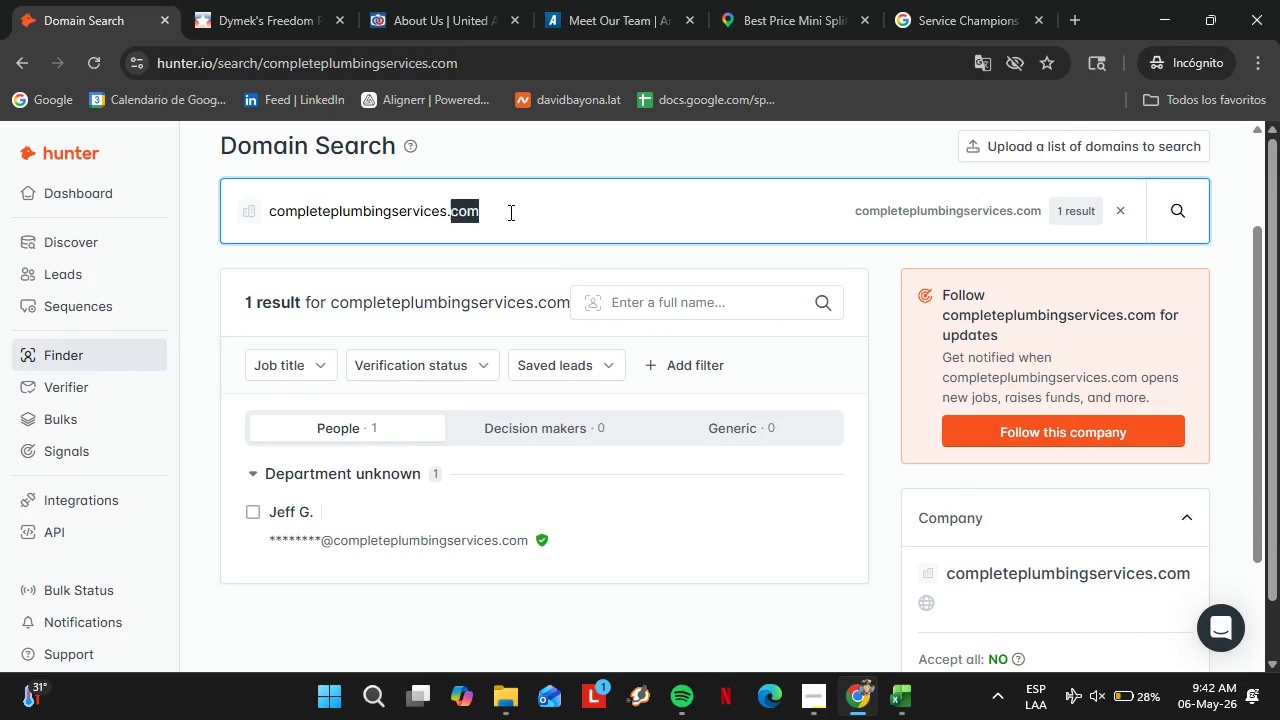 
triple_click([509, 212])
 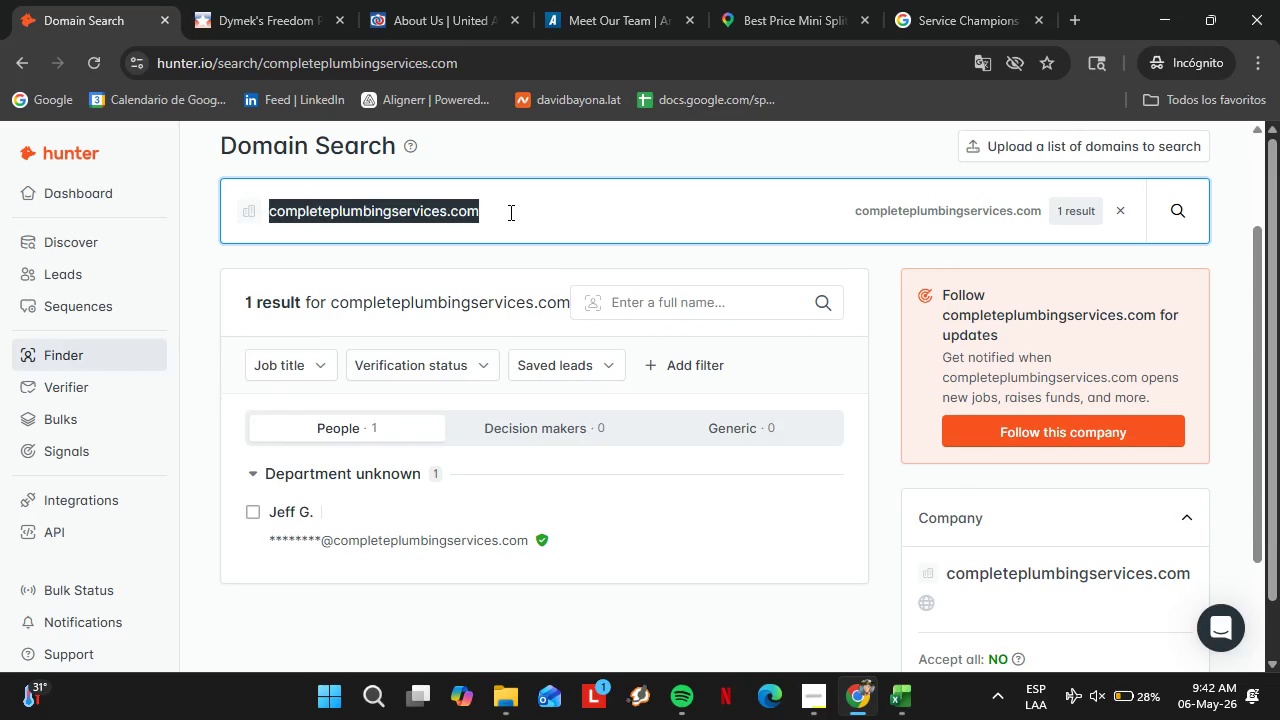 
triple_click([509, 212])
 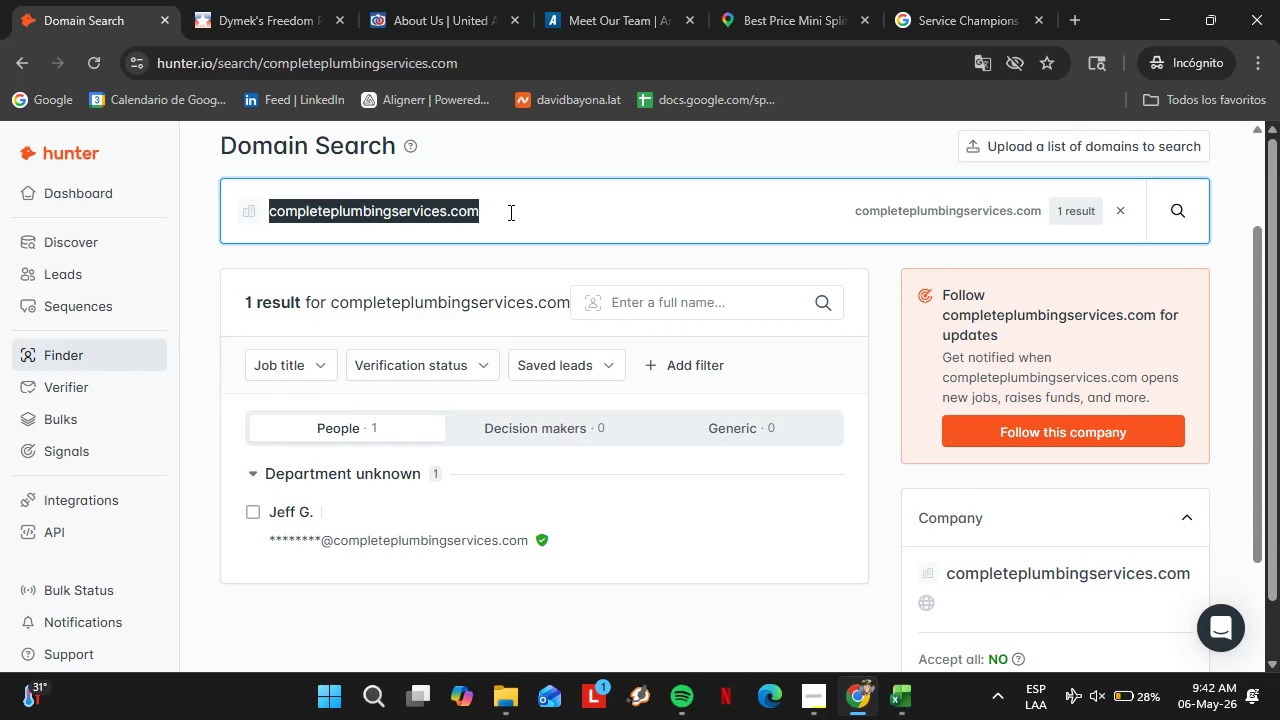 
triple_click([509, 212])
 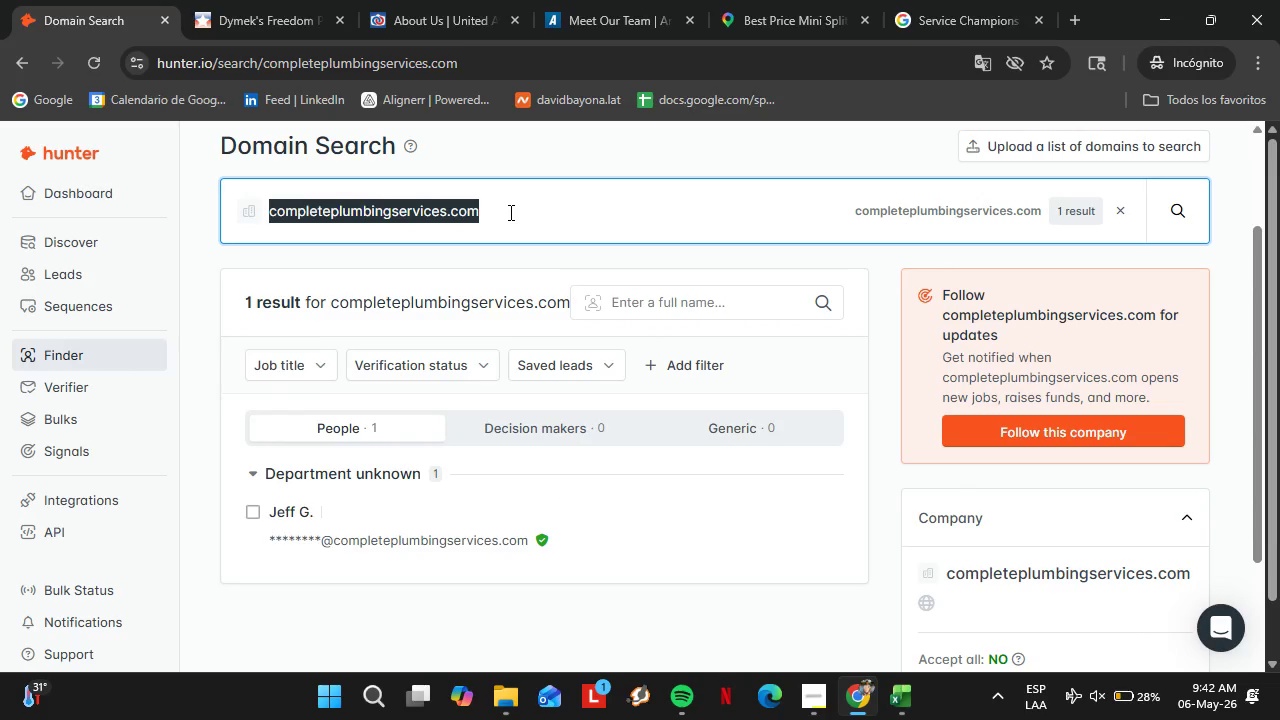 
type(urban;l)
key(Backspace)
key(Backspace)
type(plumbiong)
key(Backspace)
key(Backspace)
key(Backspace)
type(ng.com)
 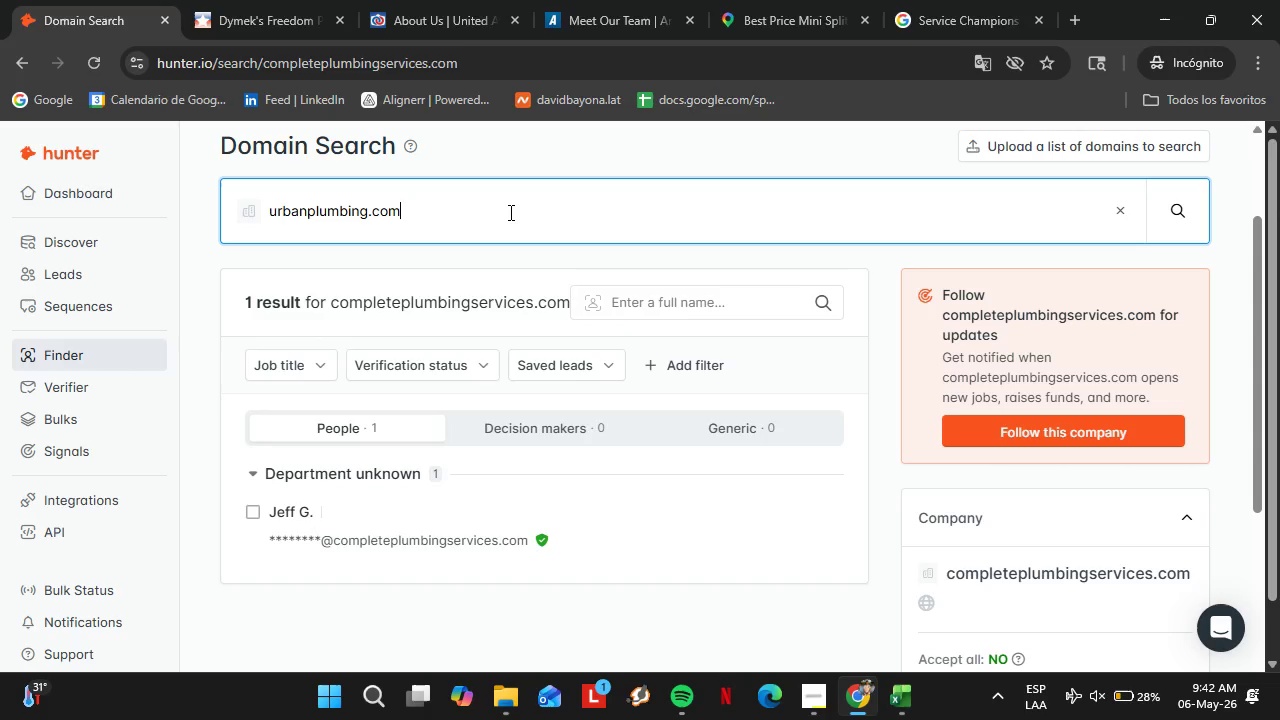 
key(Enter)
 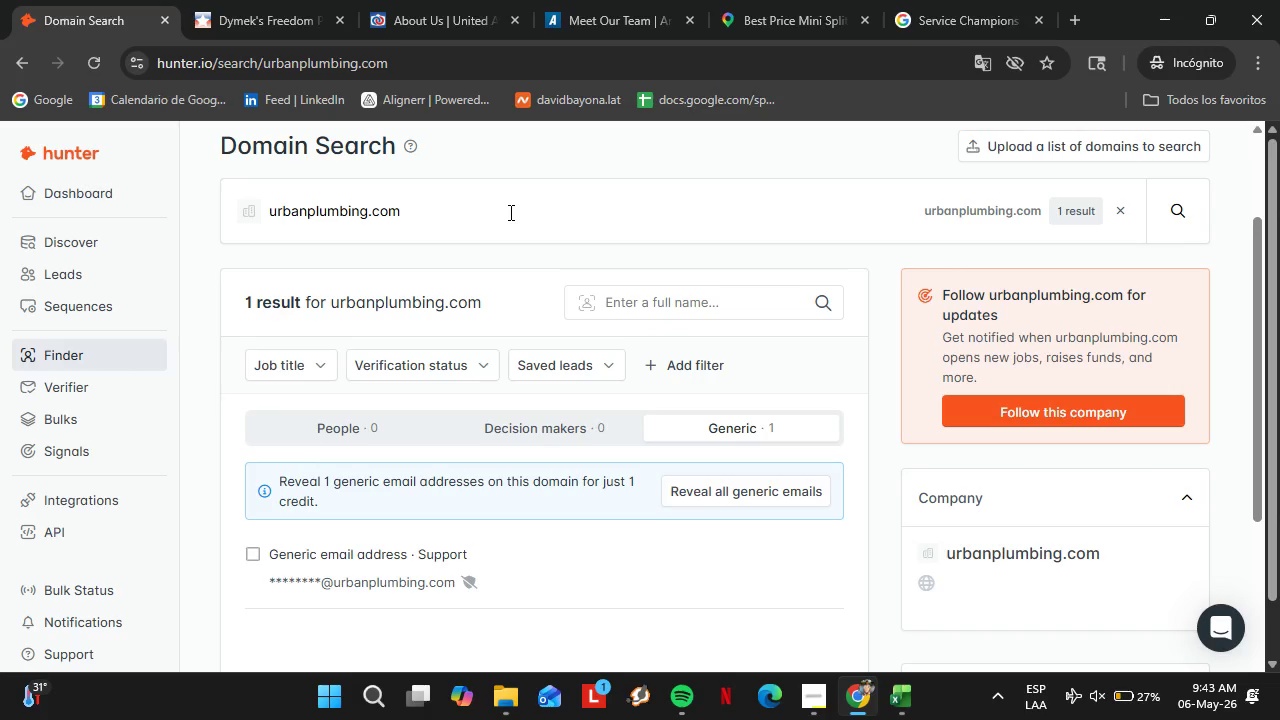 
wait(50.16)
 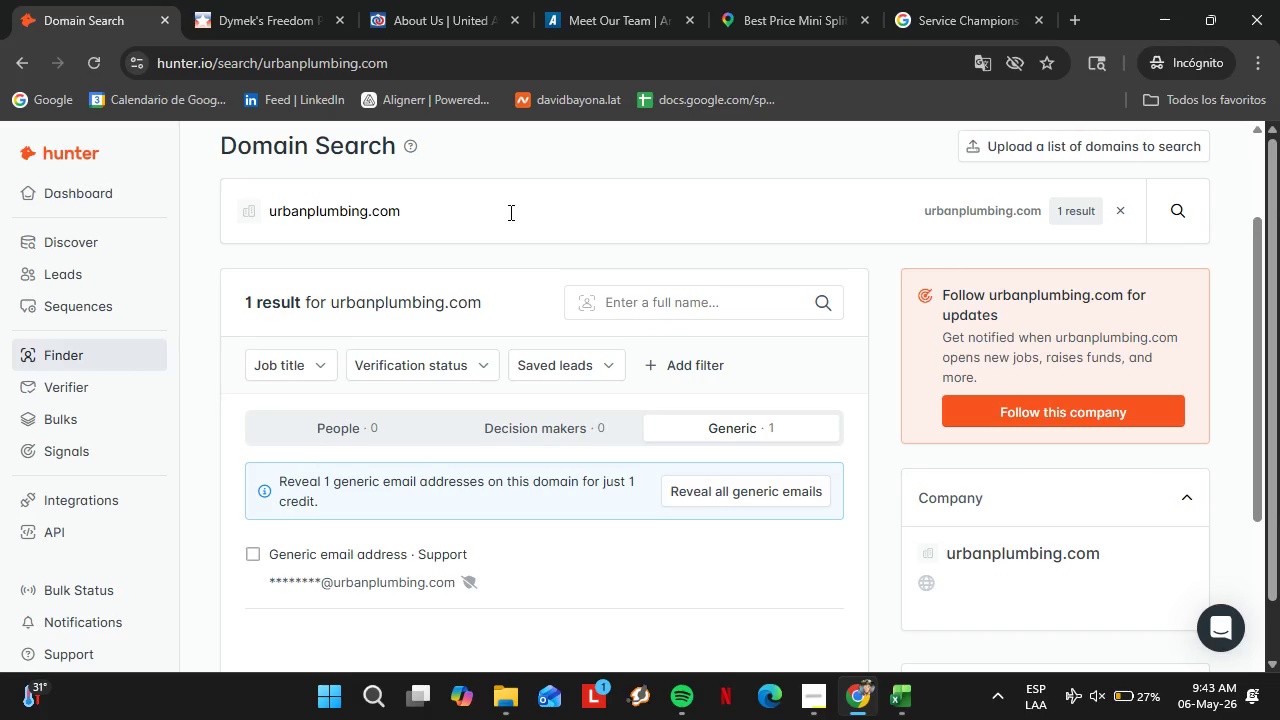 
double_click([509, 212])
 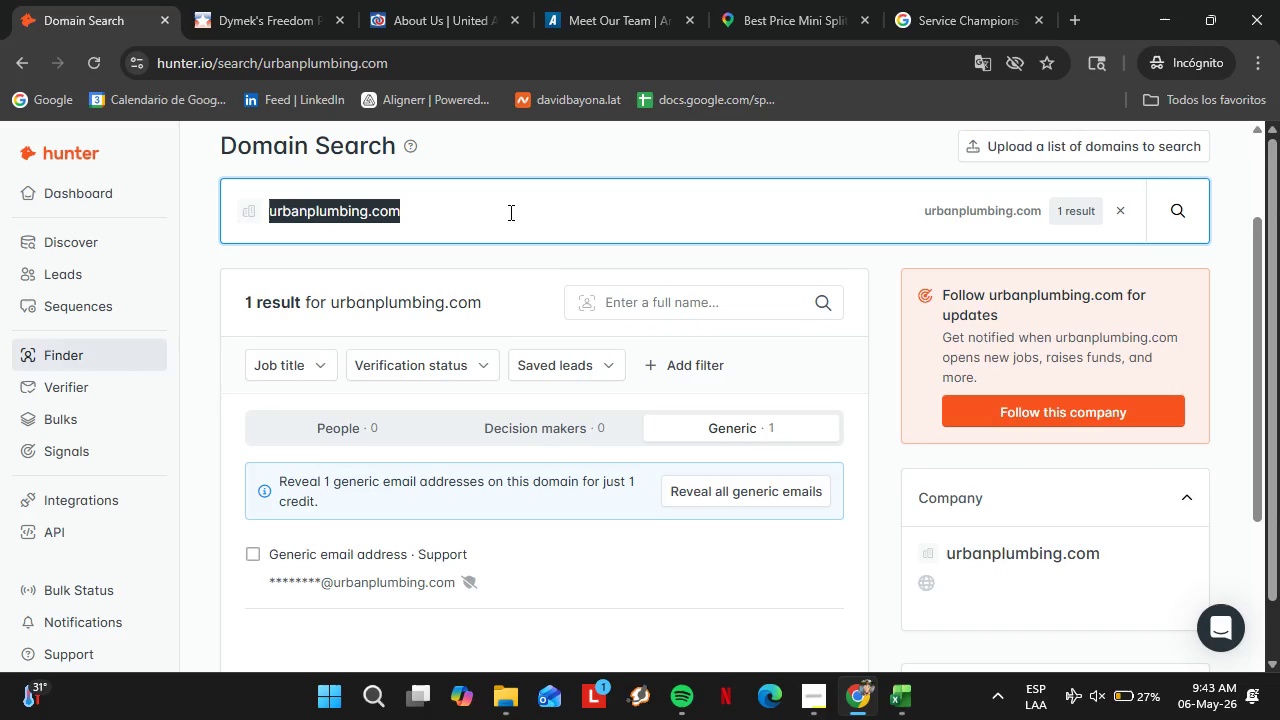 
triple_click([509, 212])
 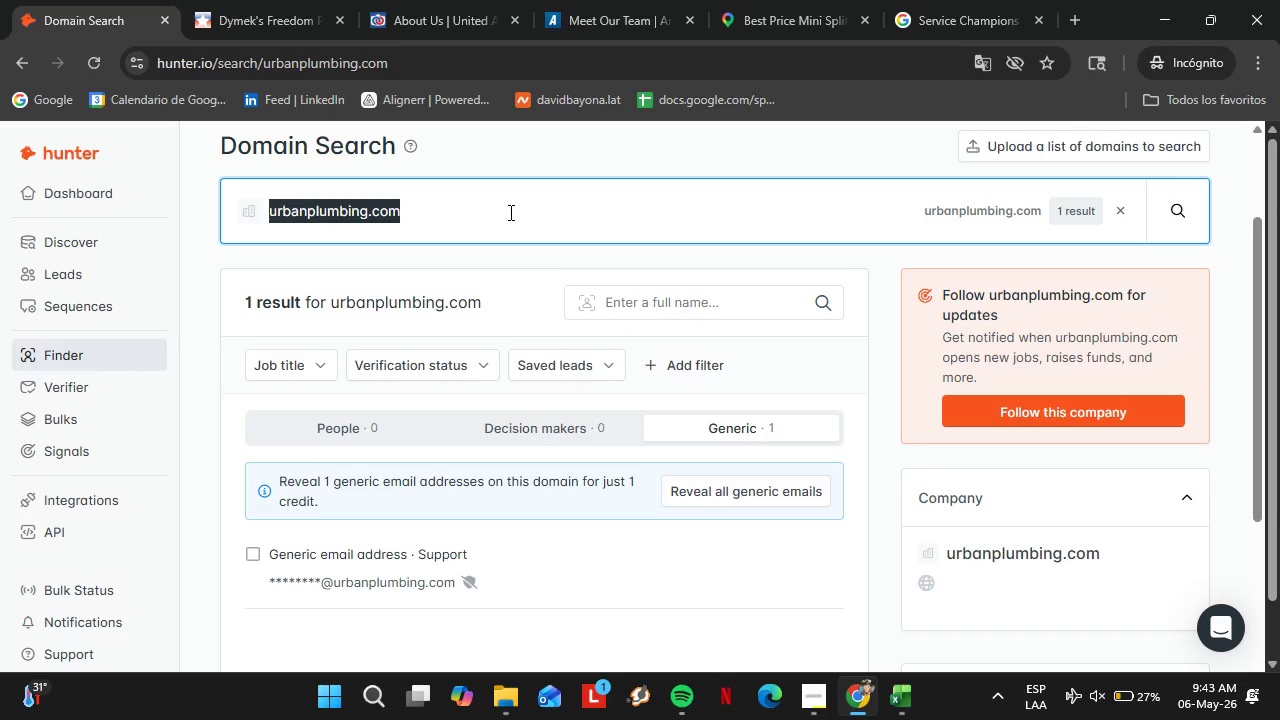 
wait(14.62)
 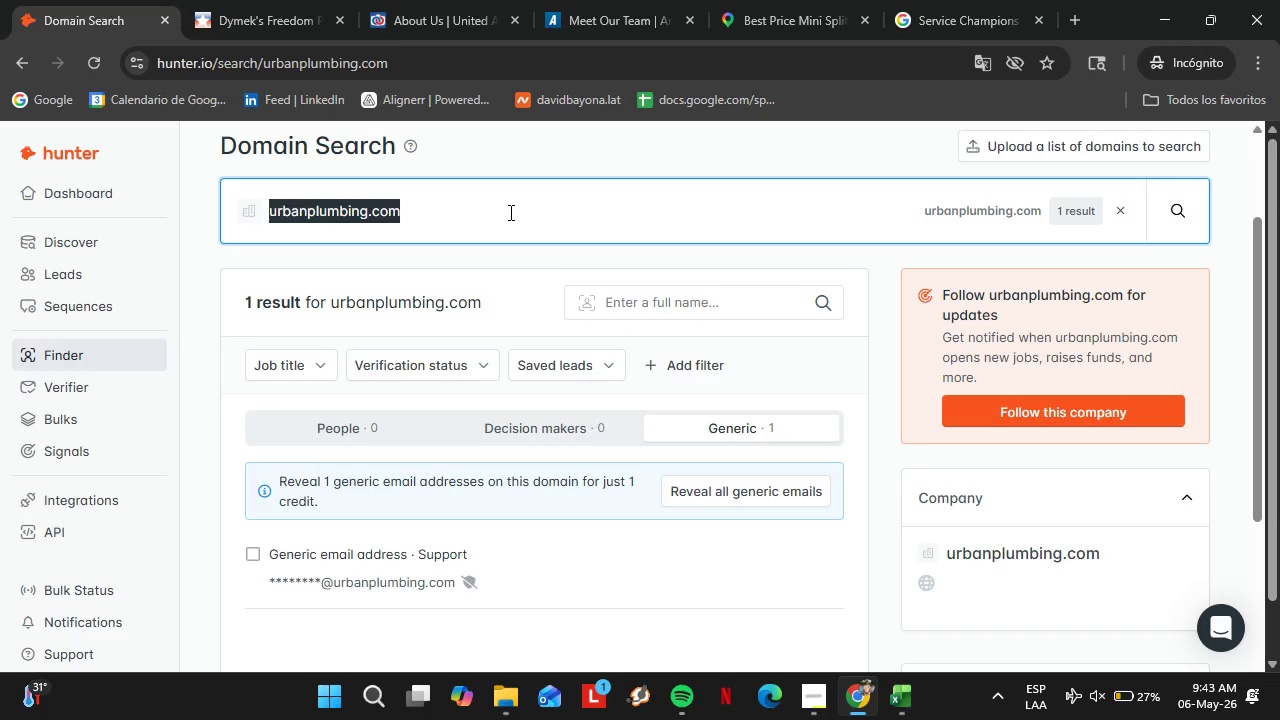 
type(trustedplumbing.com)
 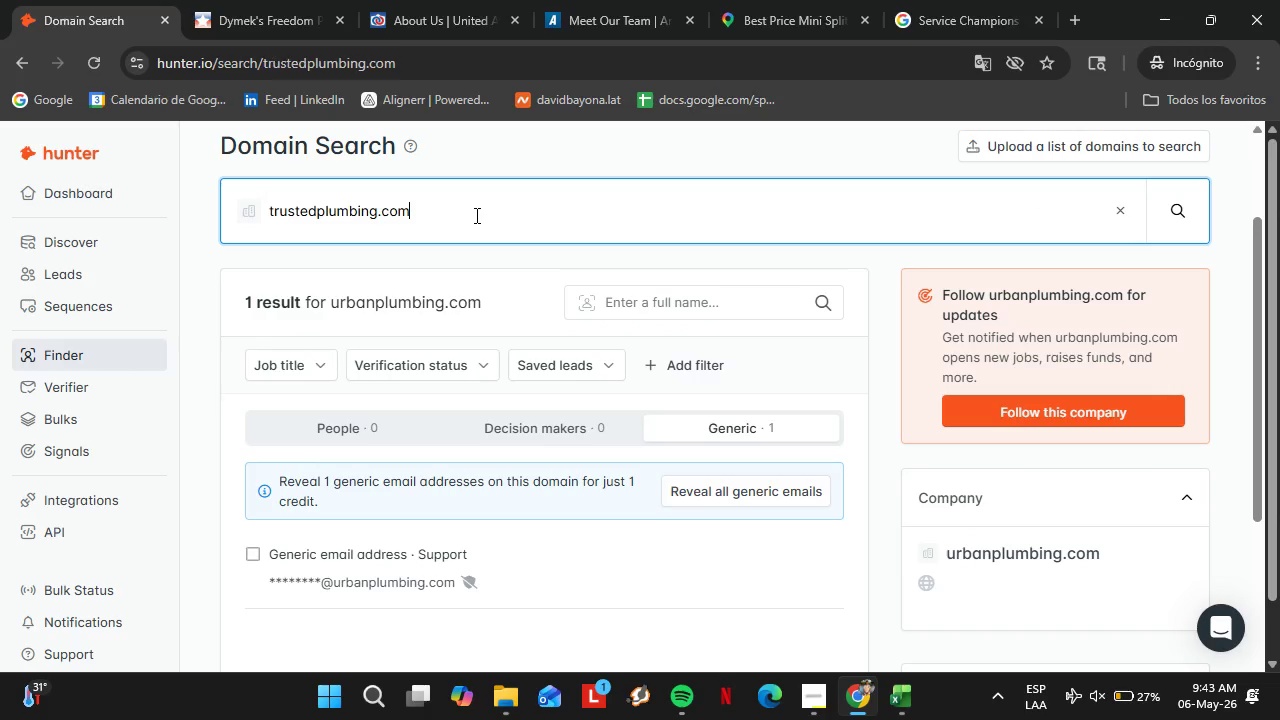 
key(Enter)
 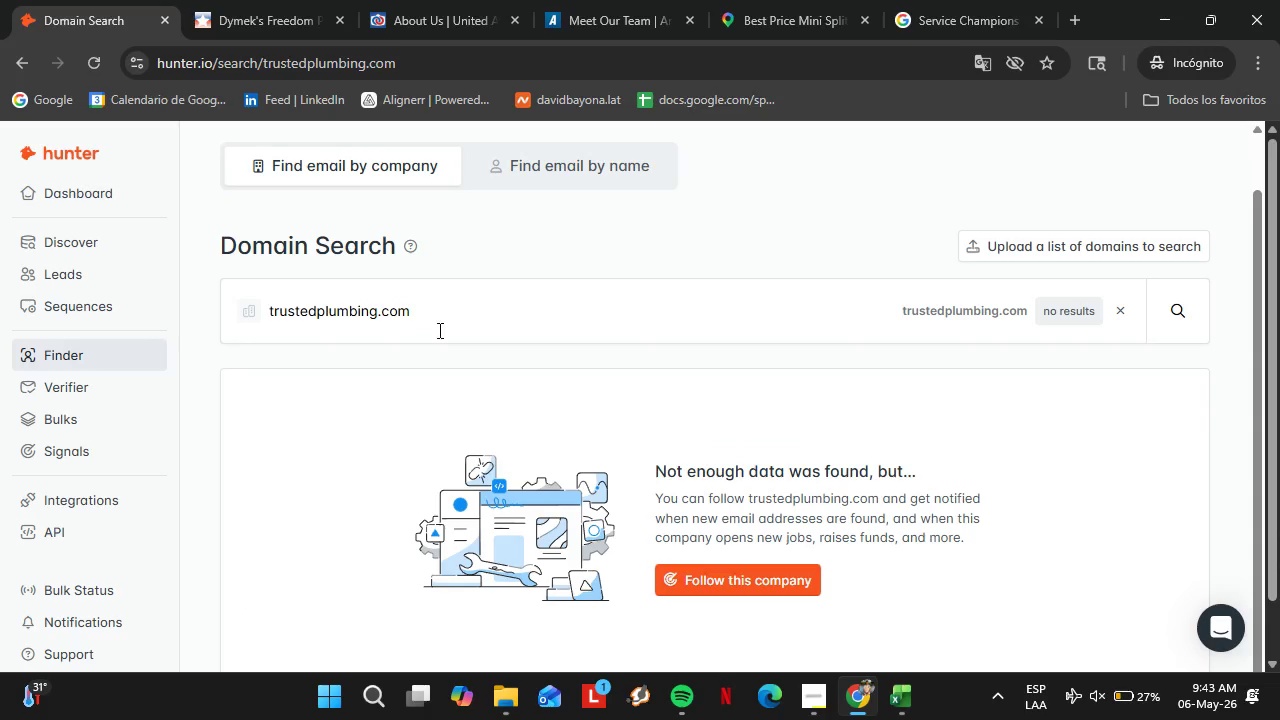 
double_click([435, 336])
 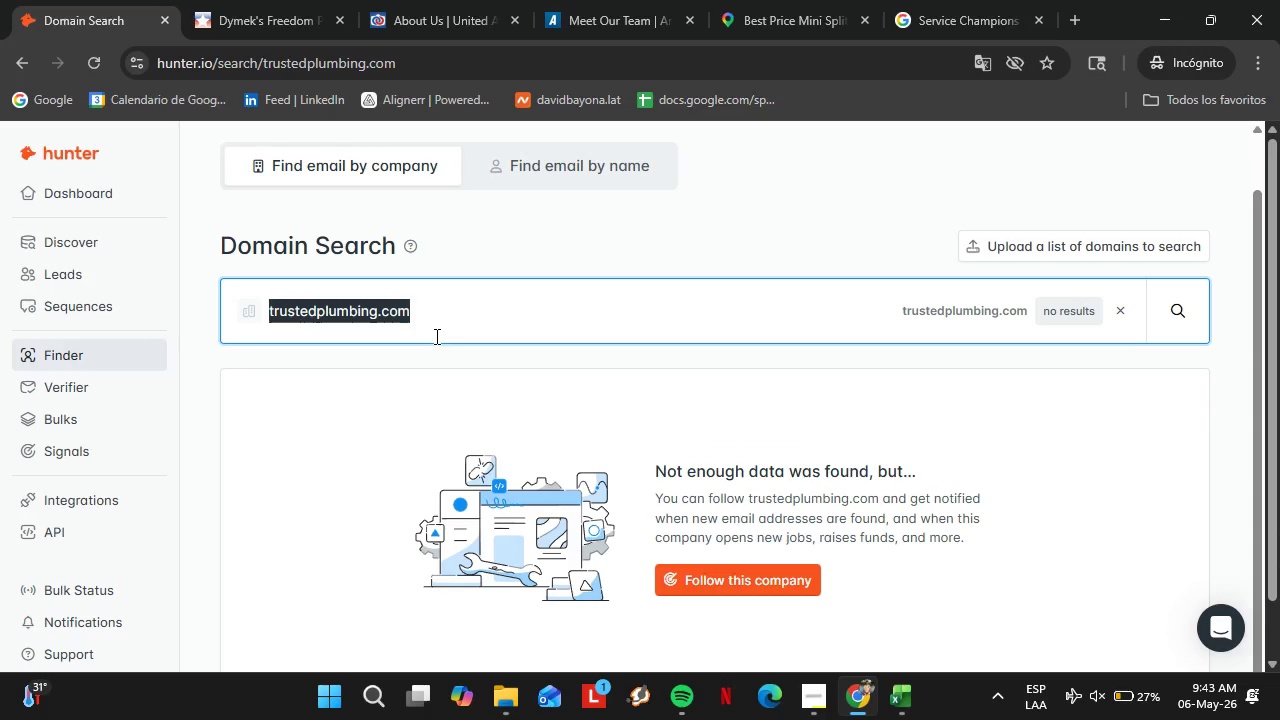 
triple_click([435, 336])
 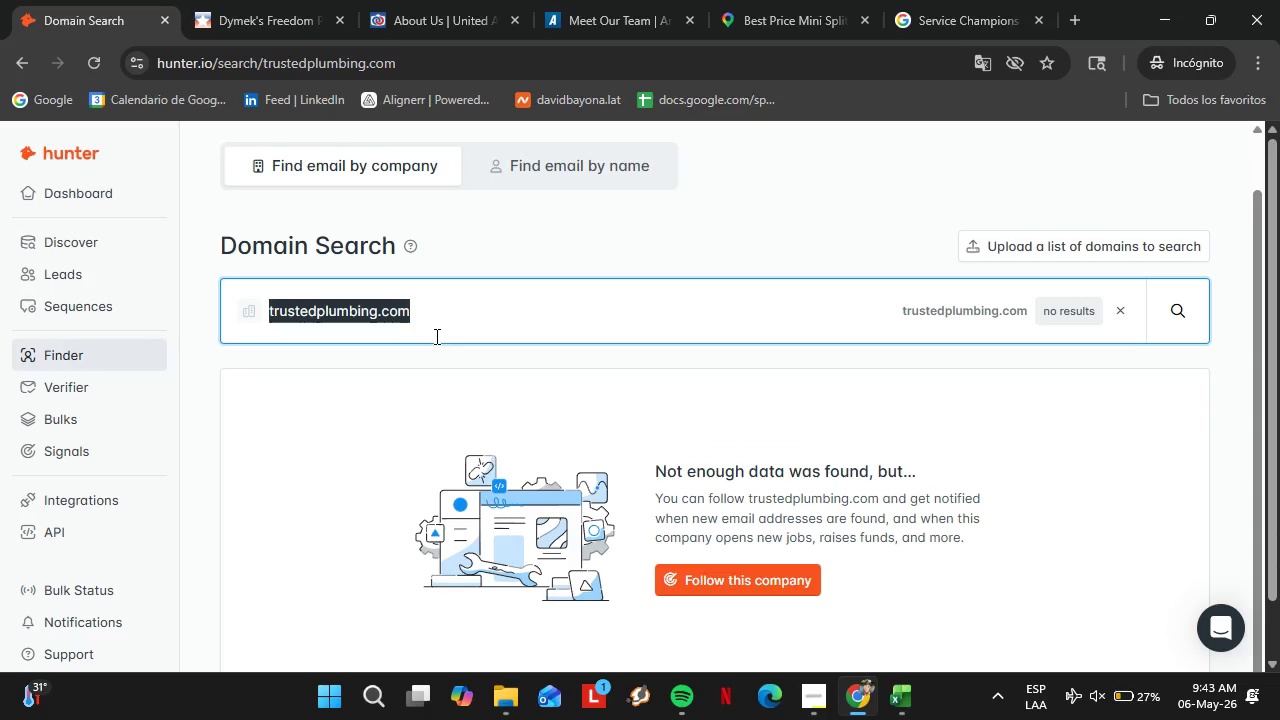 
type(totalrooter)
 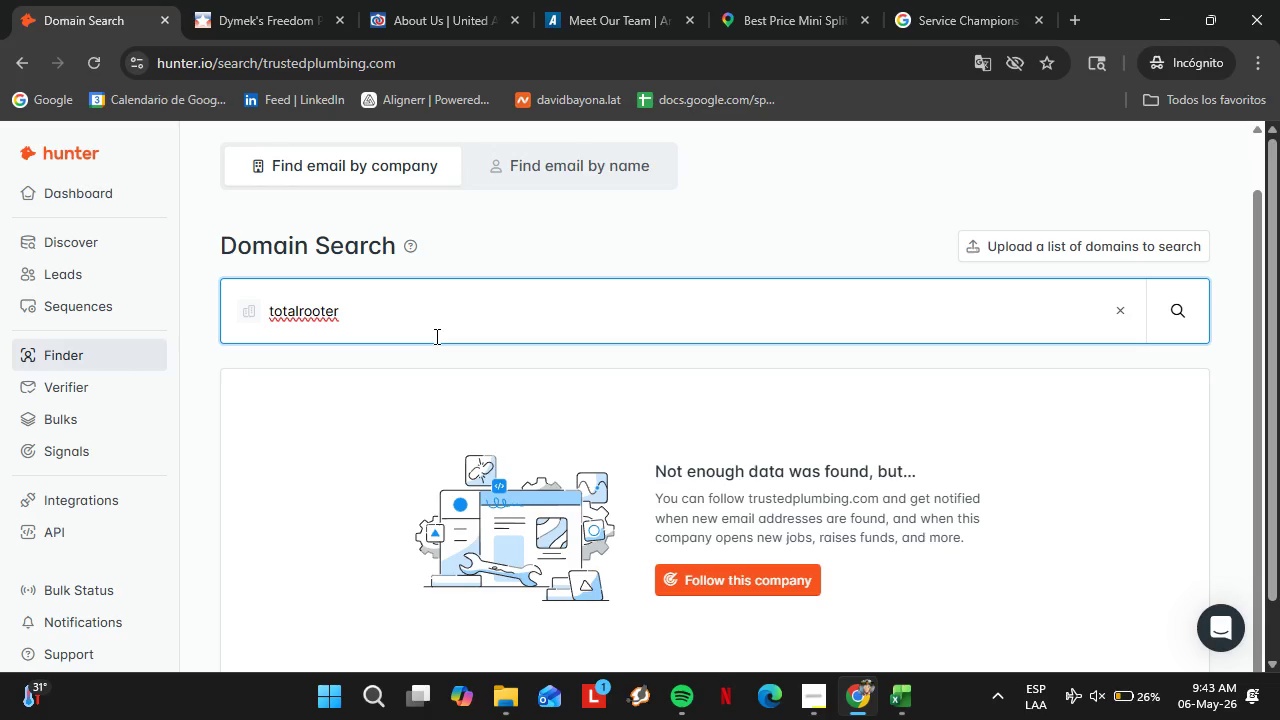 
type(.com)
 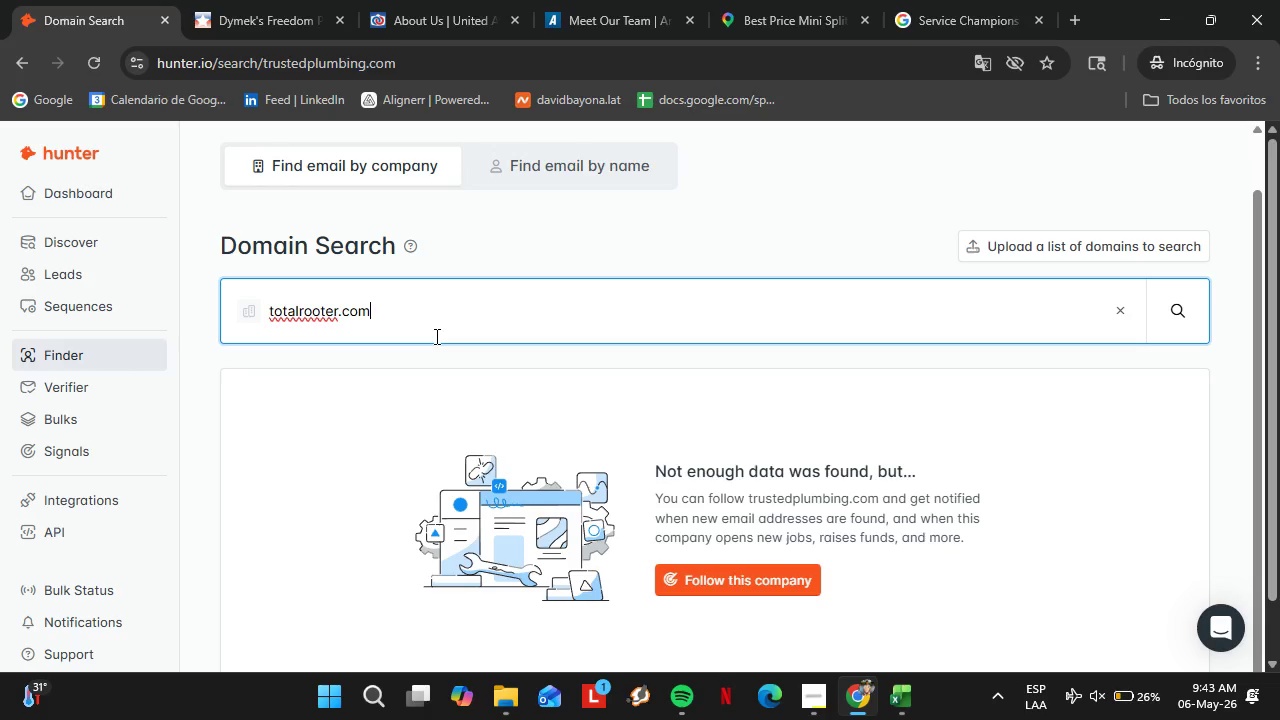 
key(Enter)
 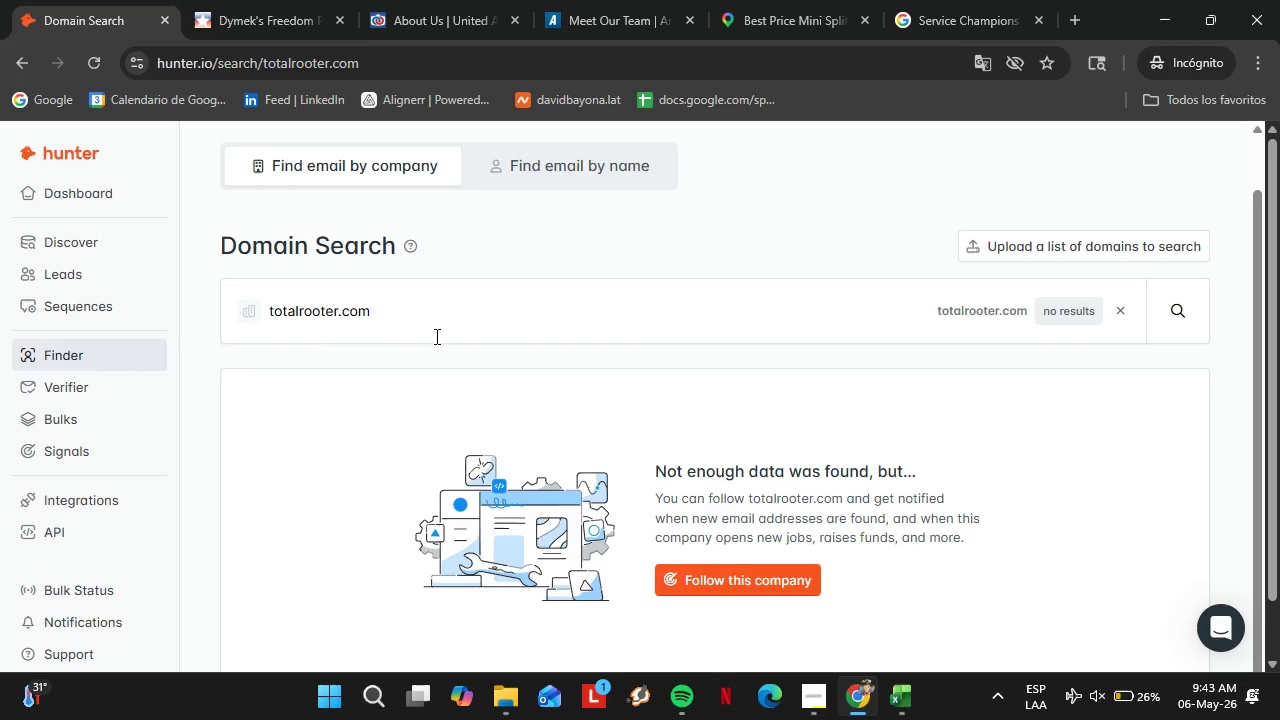 
double_click([435, 336])
 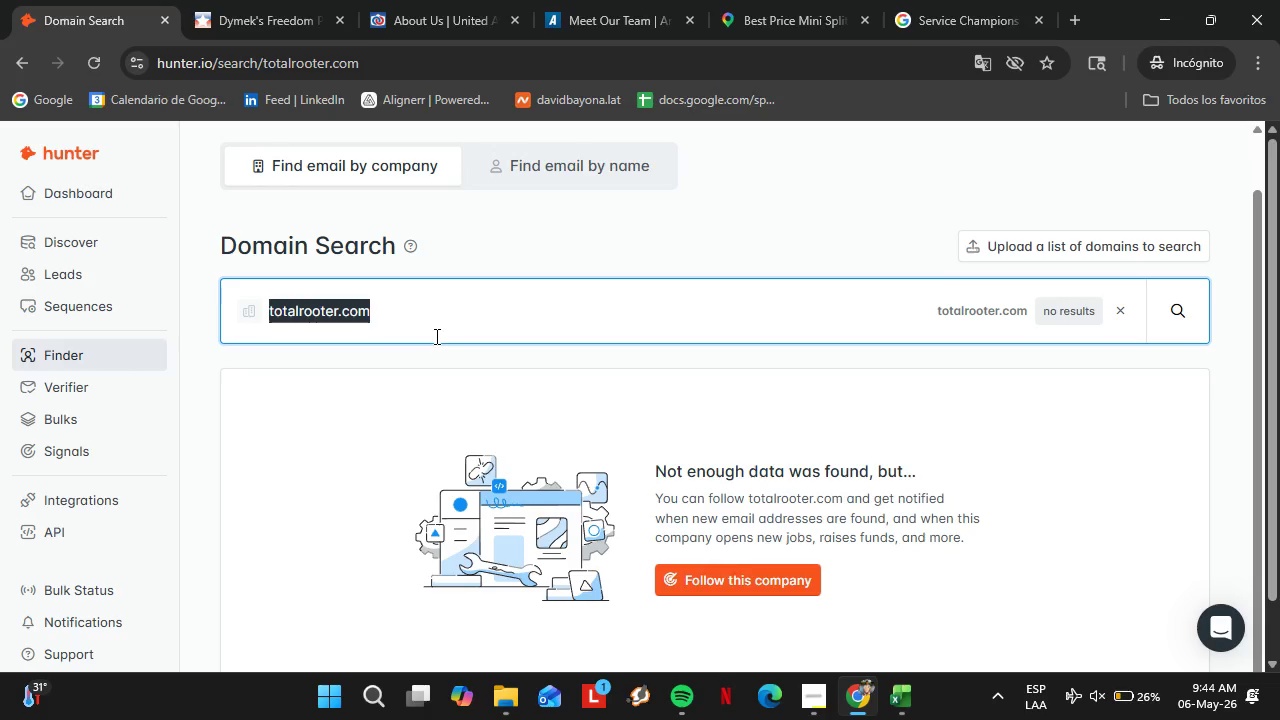 
triple_click([435, 336])
 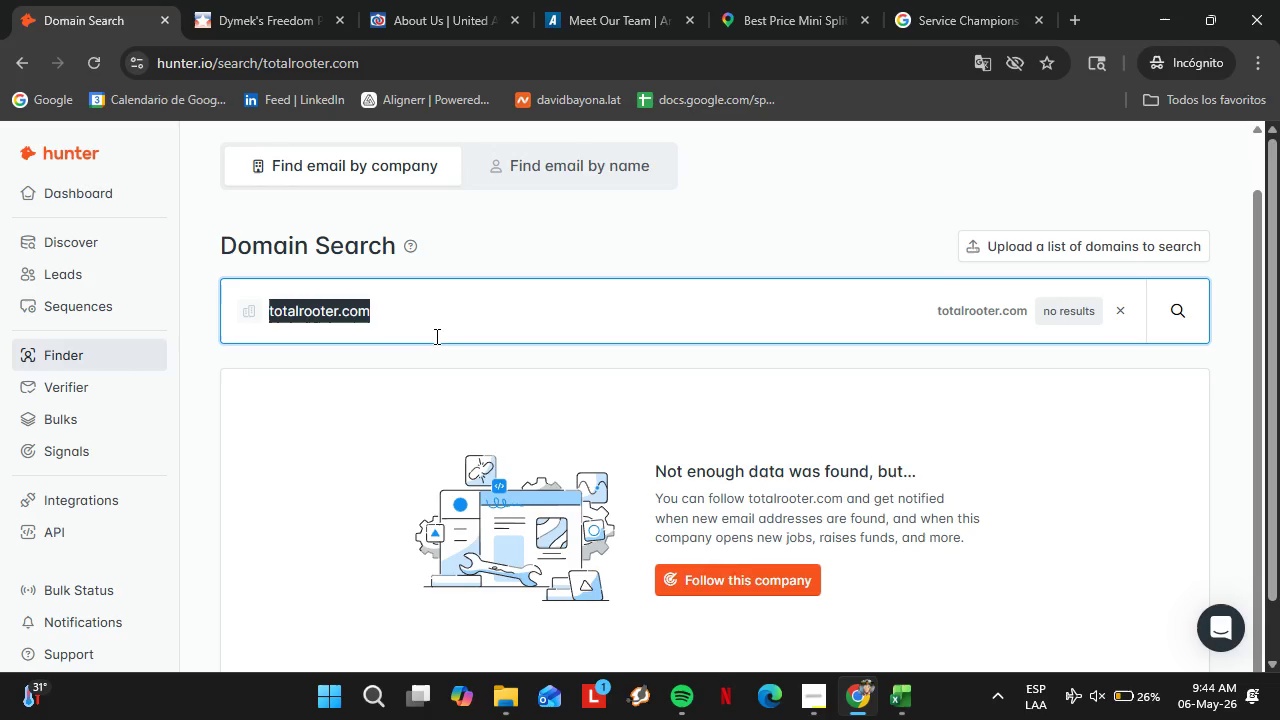 
type(advancedrooter.c)
 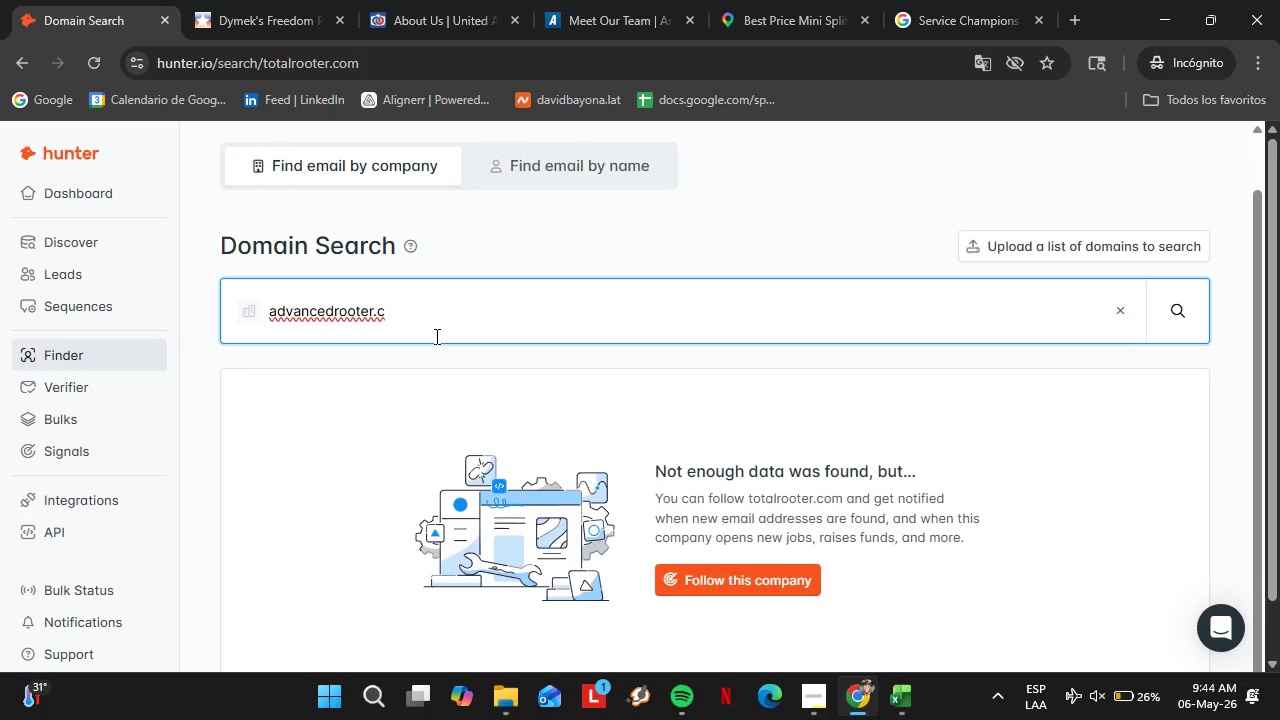 
wait(6.3)
 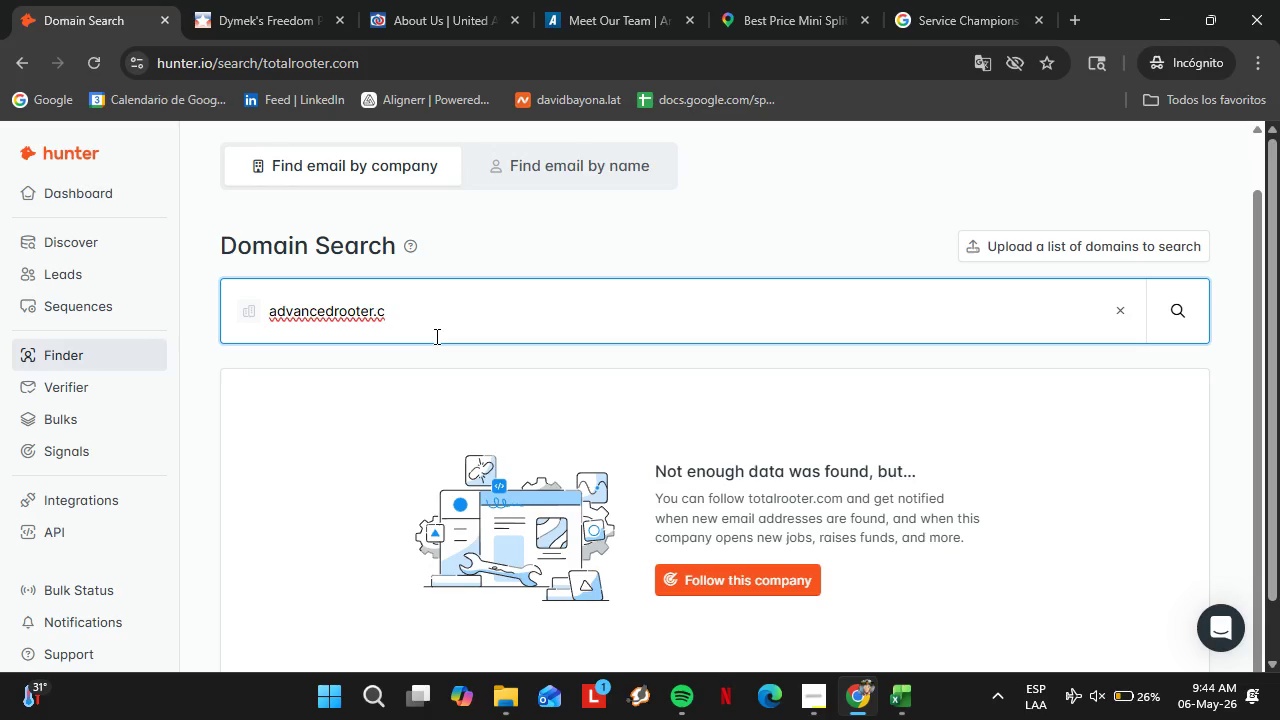 
type(om)
 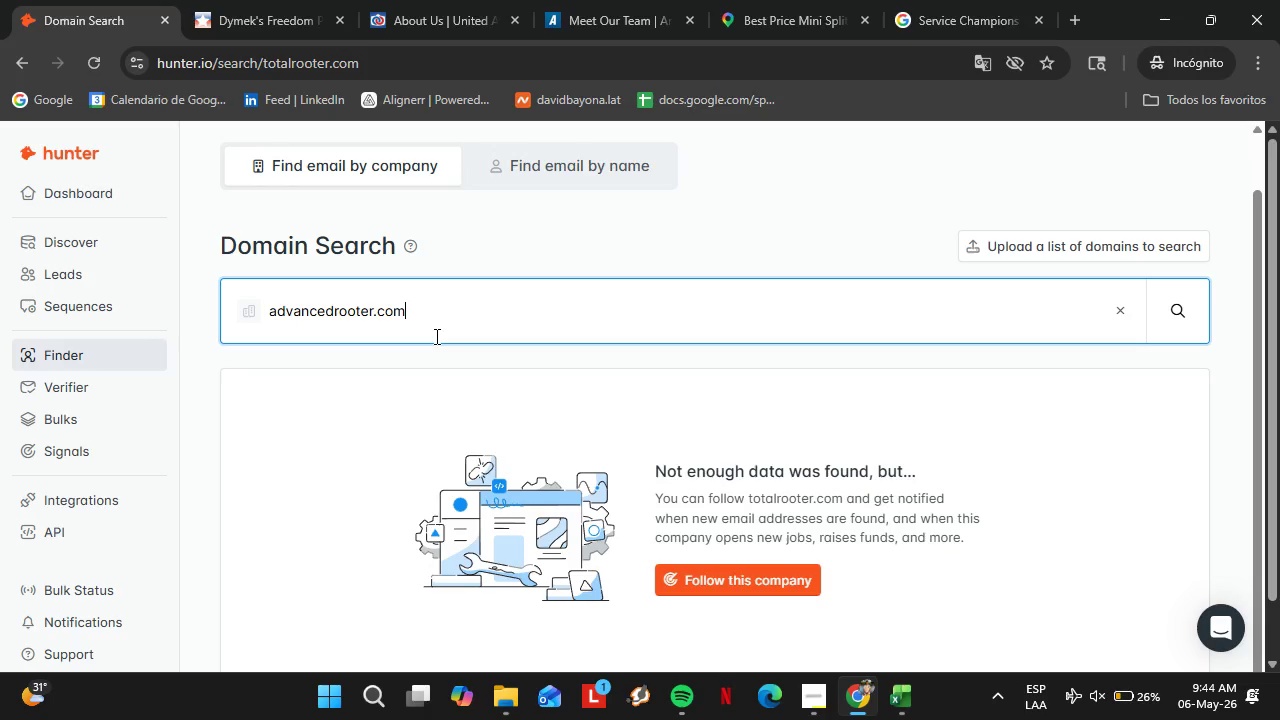 
key(Enter)
 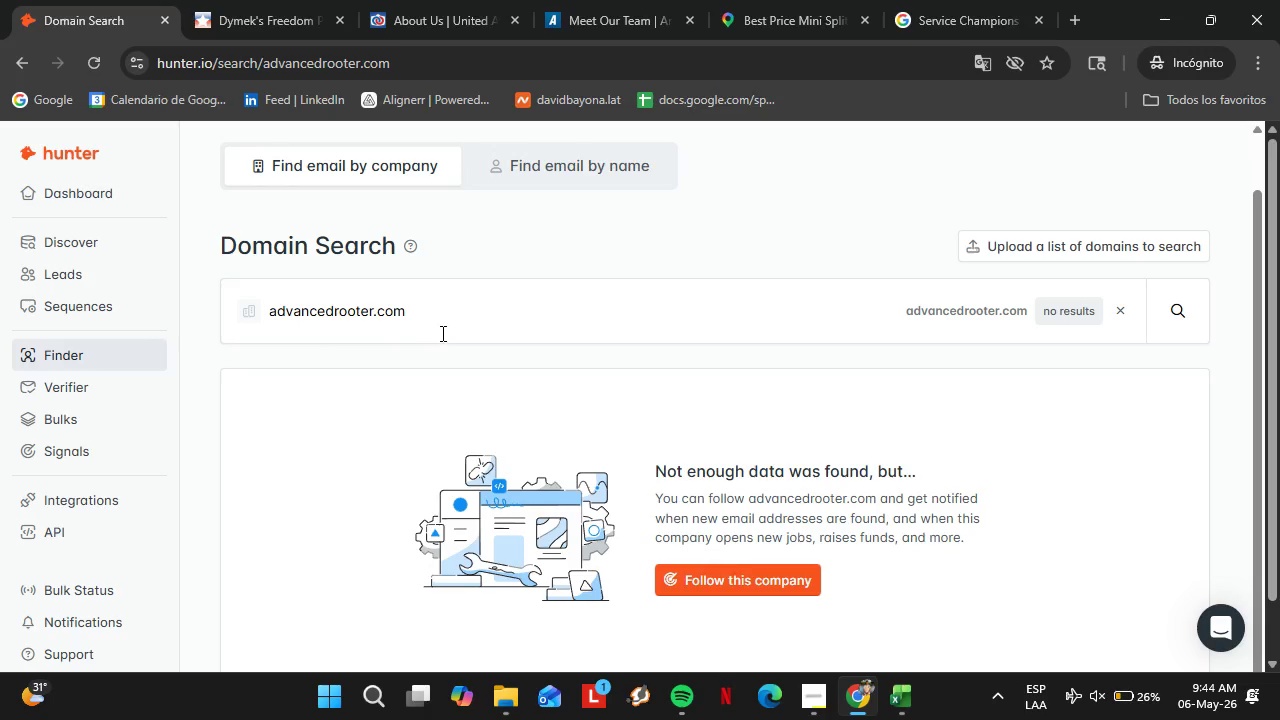 
double_click([441, 333])
 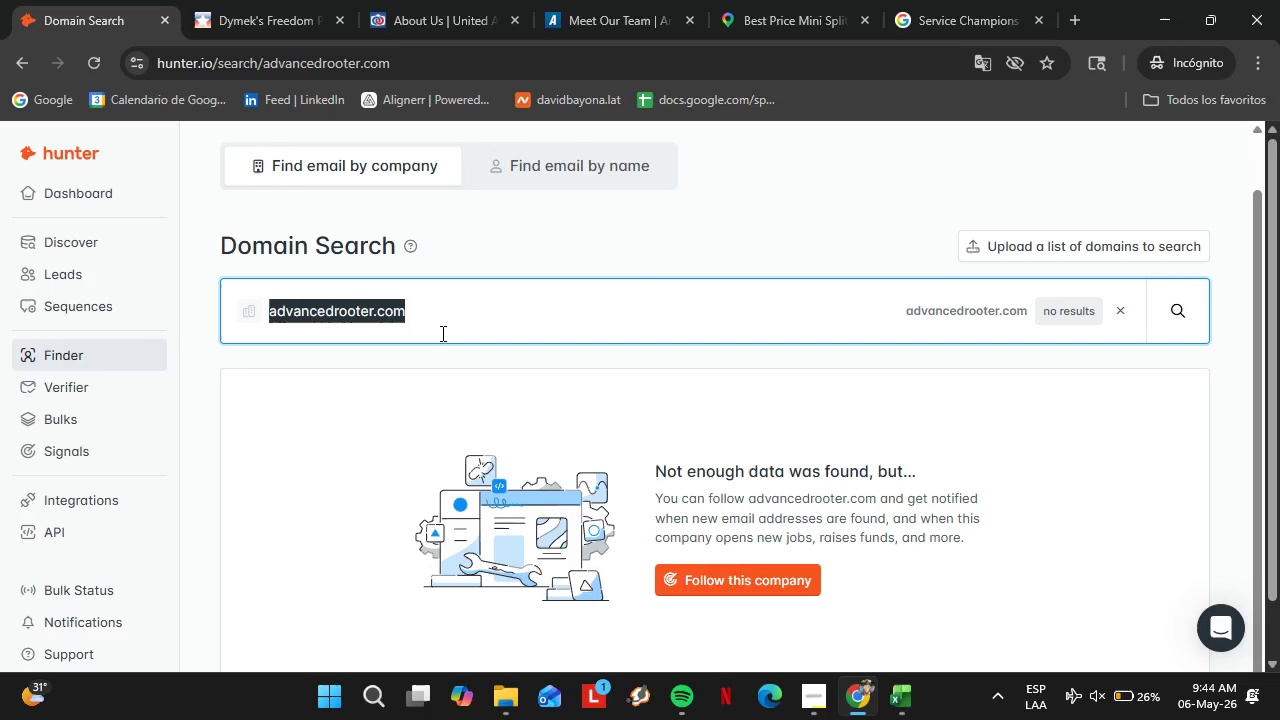 
triple_click([441, 333])
 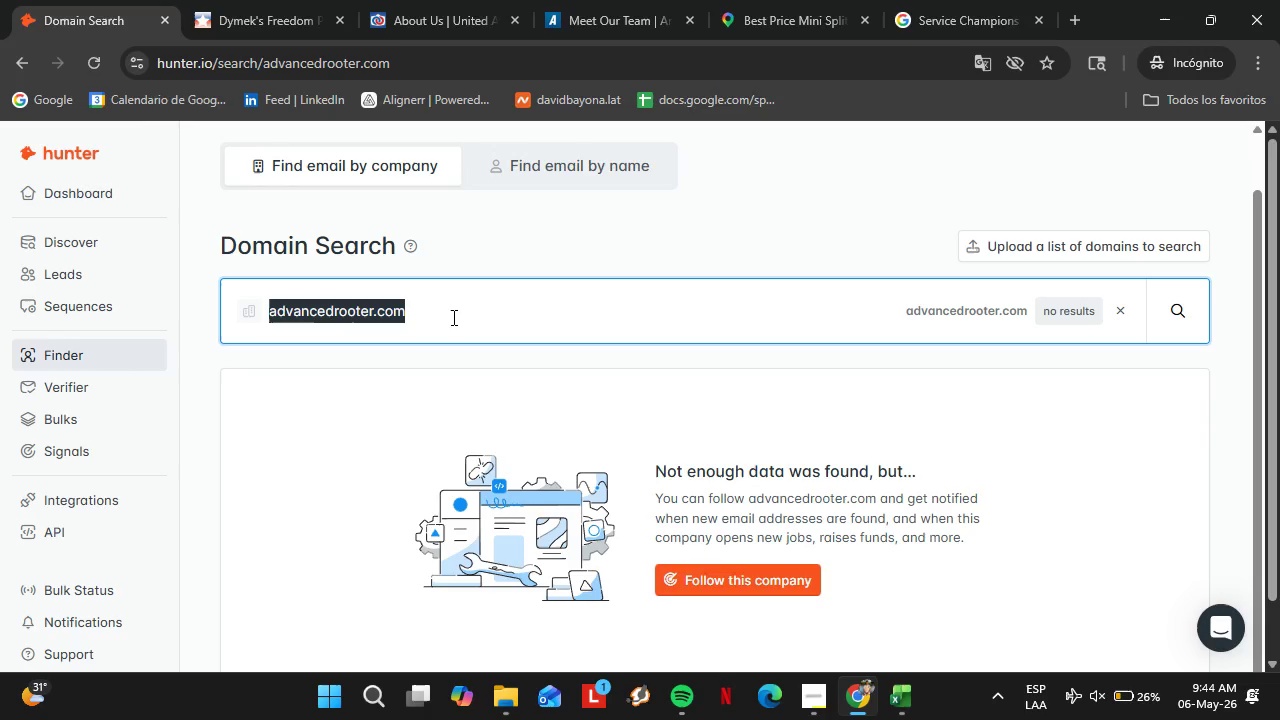 
wait(38.36)
 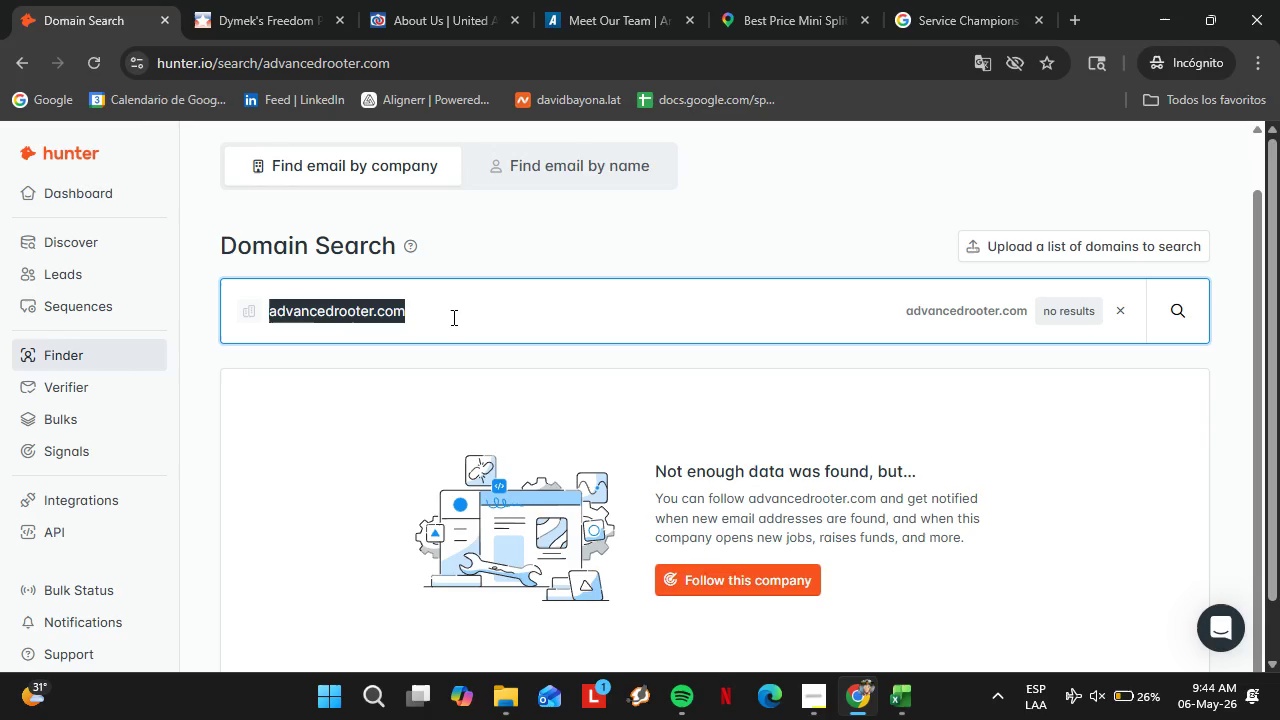 
type(superoir)
 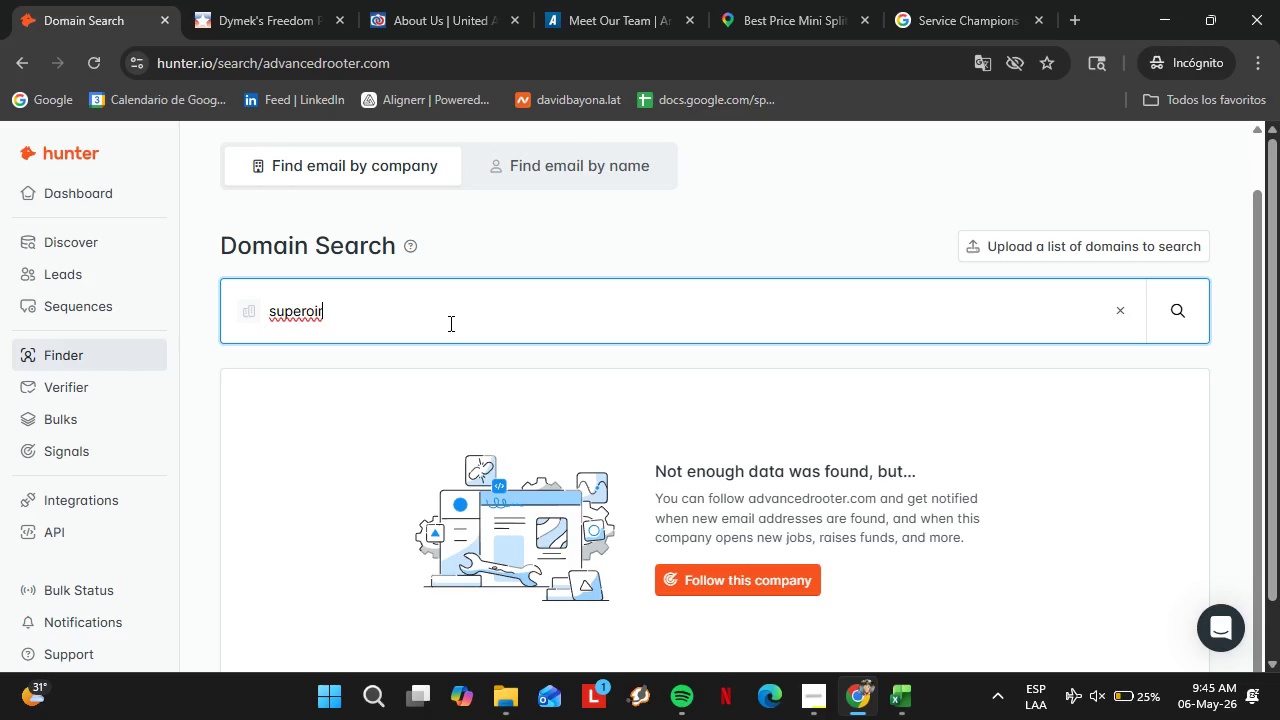 
wait(11.25)
 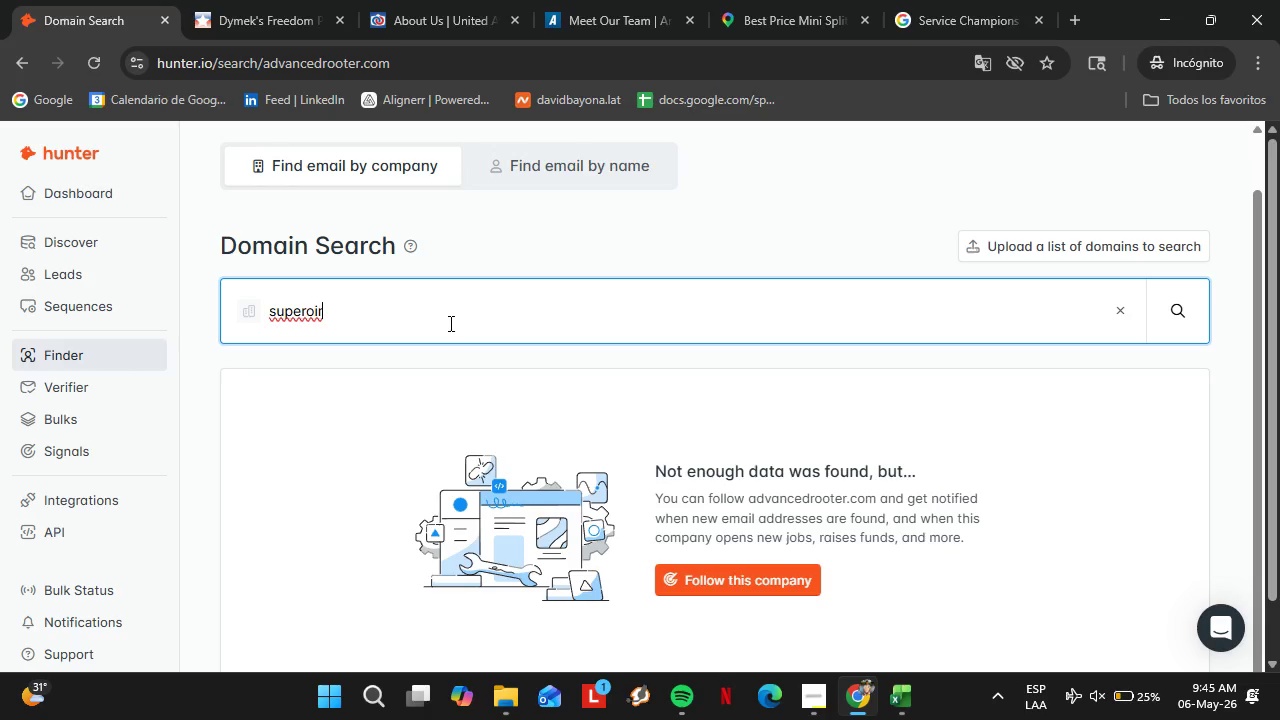 
key(Backspace)
key(Backspace)
key(Backspace)
type(iorrooter.com)
 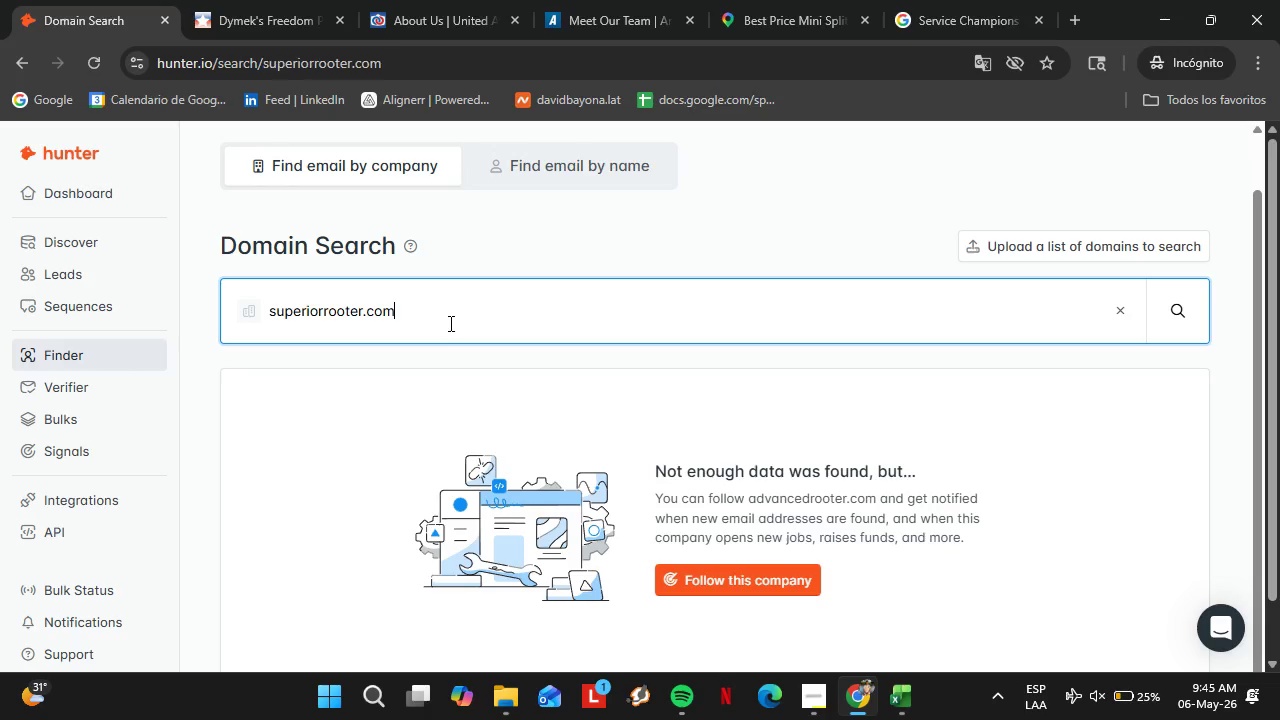 
key(Enter)
 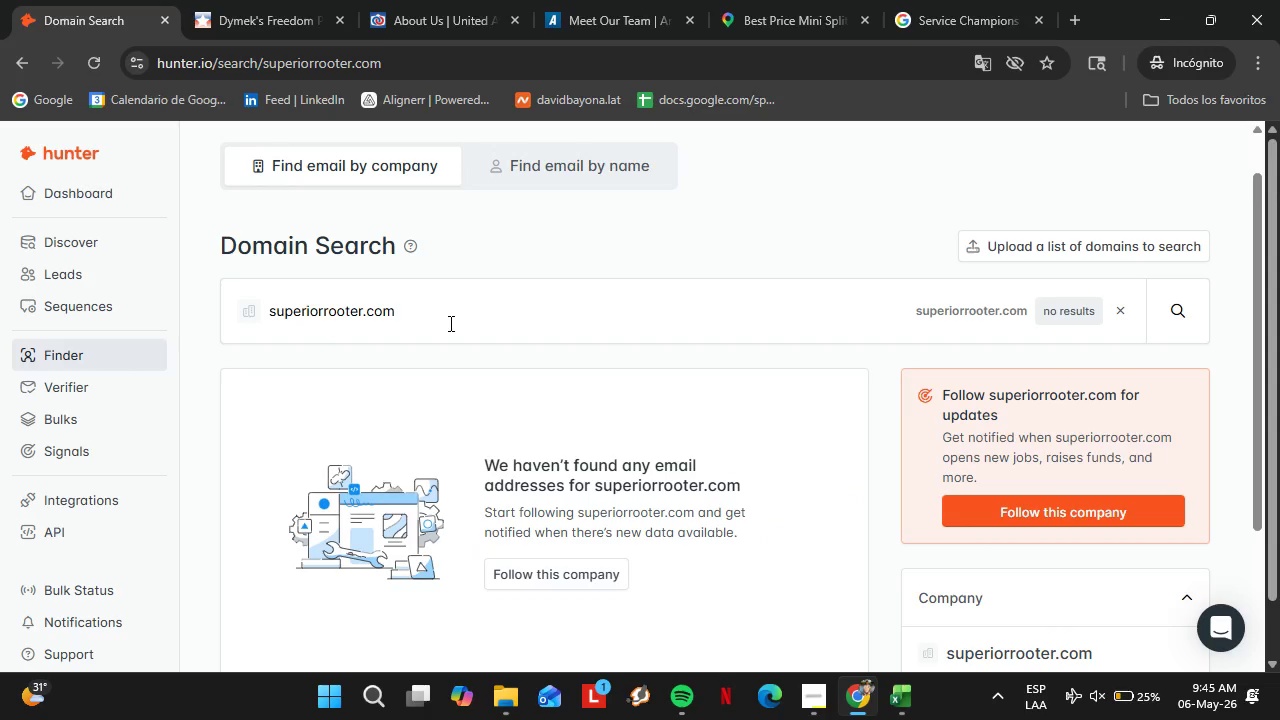 
double_click([449, 323])
 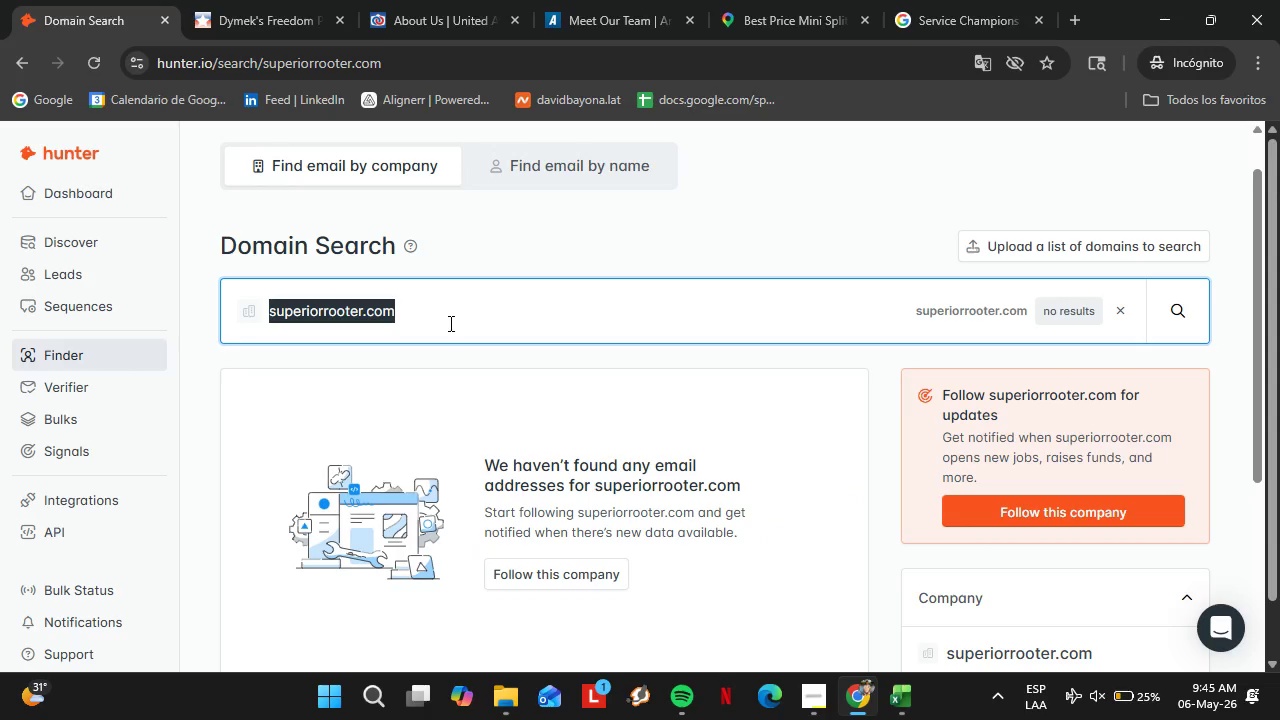 
triple_click([449, 323])
 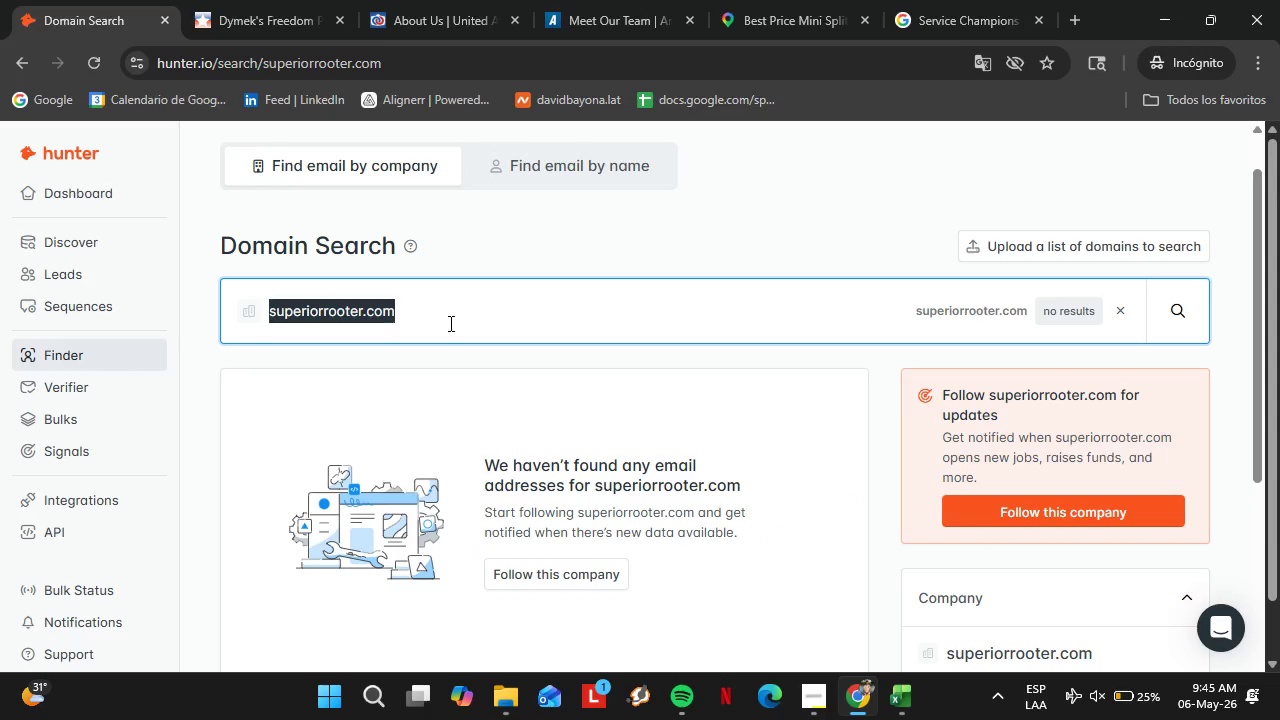 
triple_click([449, 323])
 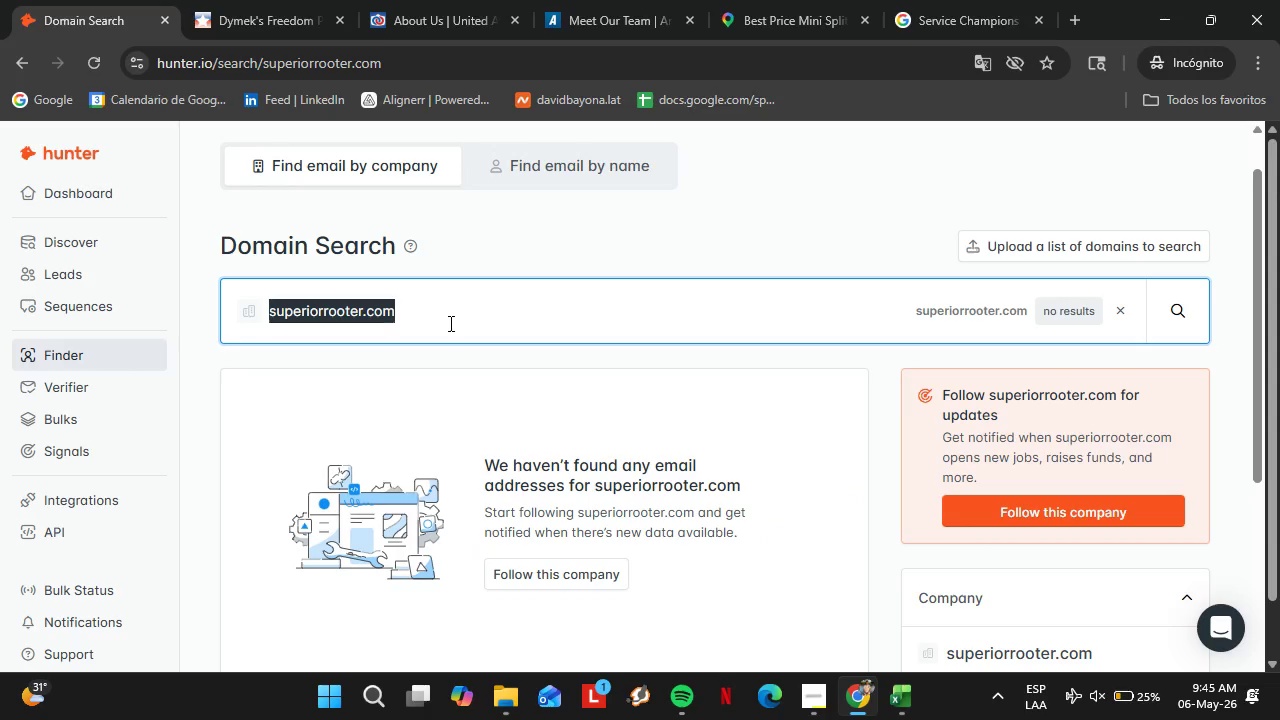 
wait(14.48)
 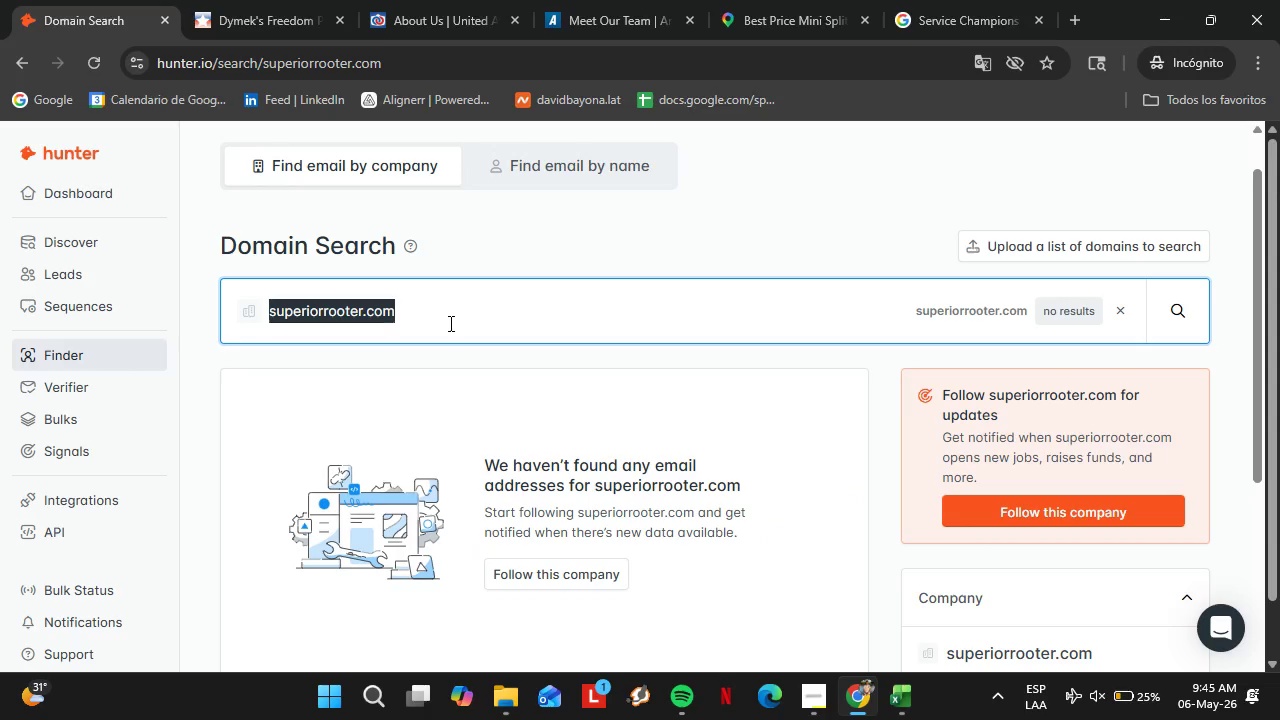 
type(greenplumbingservices.vo)
key(Backspace)
key(Backspace)
type(com)
 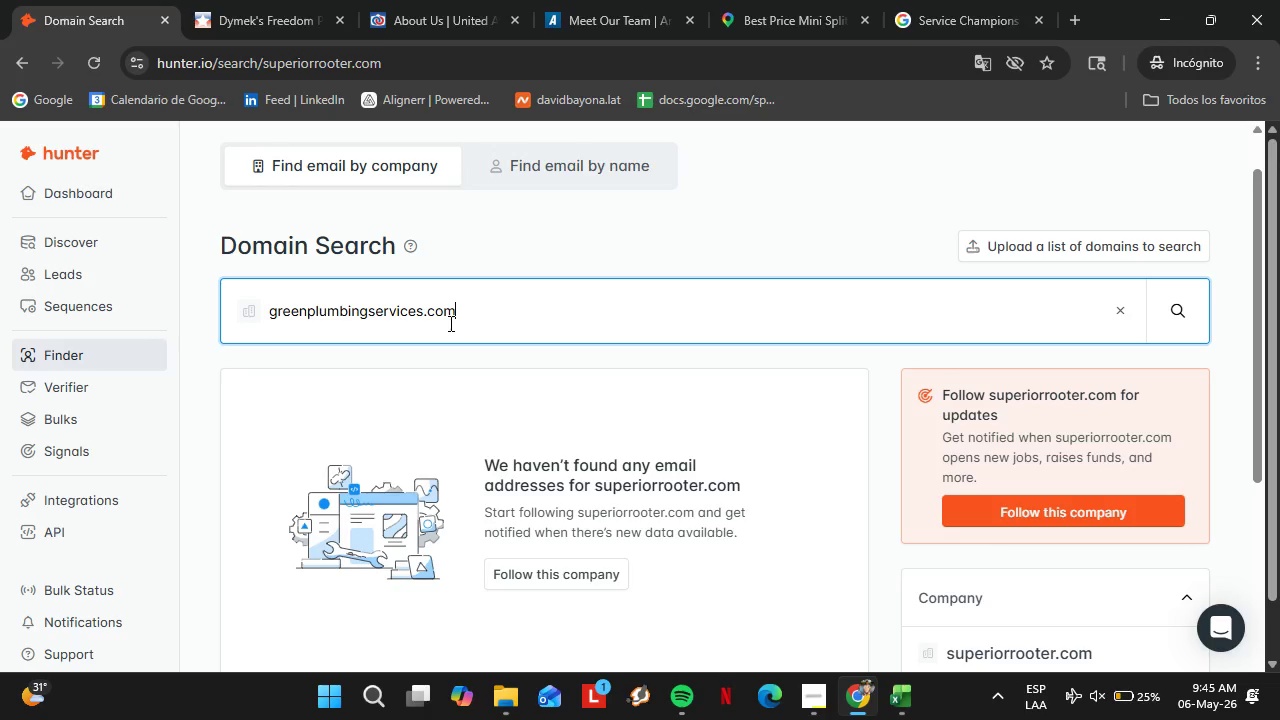 
key(Enter)
 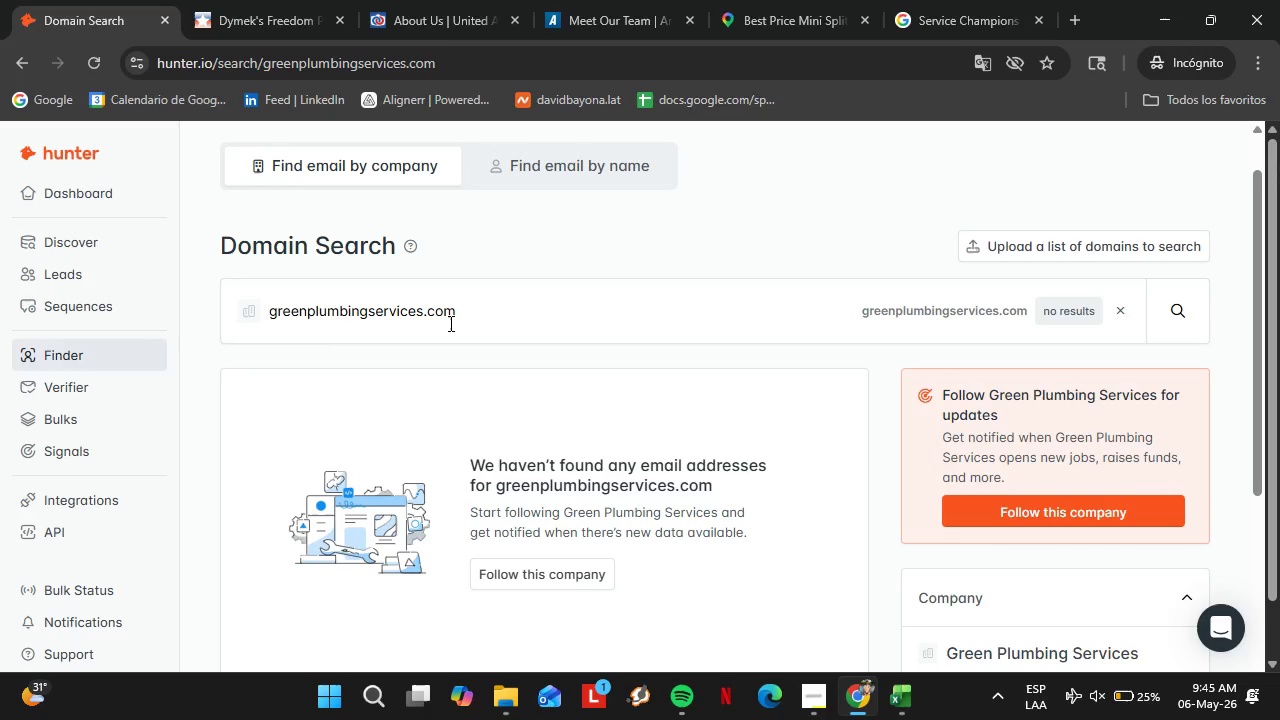 
double_click([449, 323])
 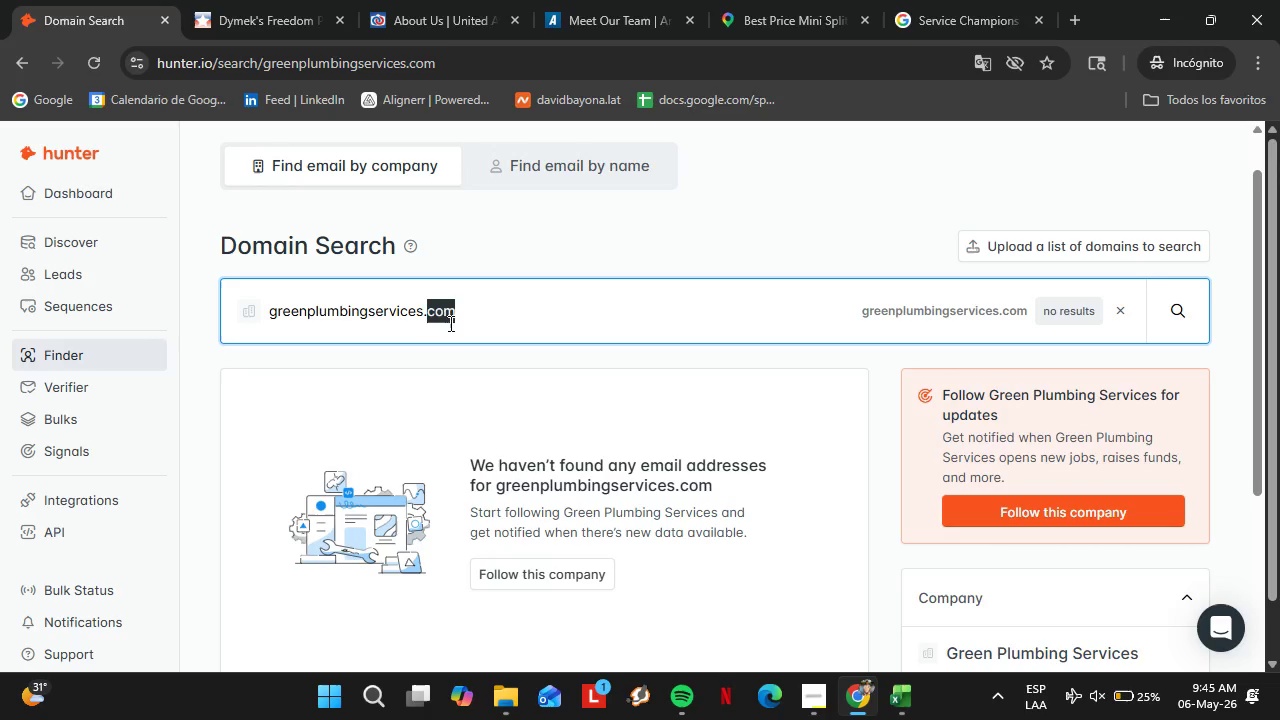 
double_click([449, 323])
 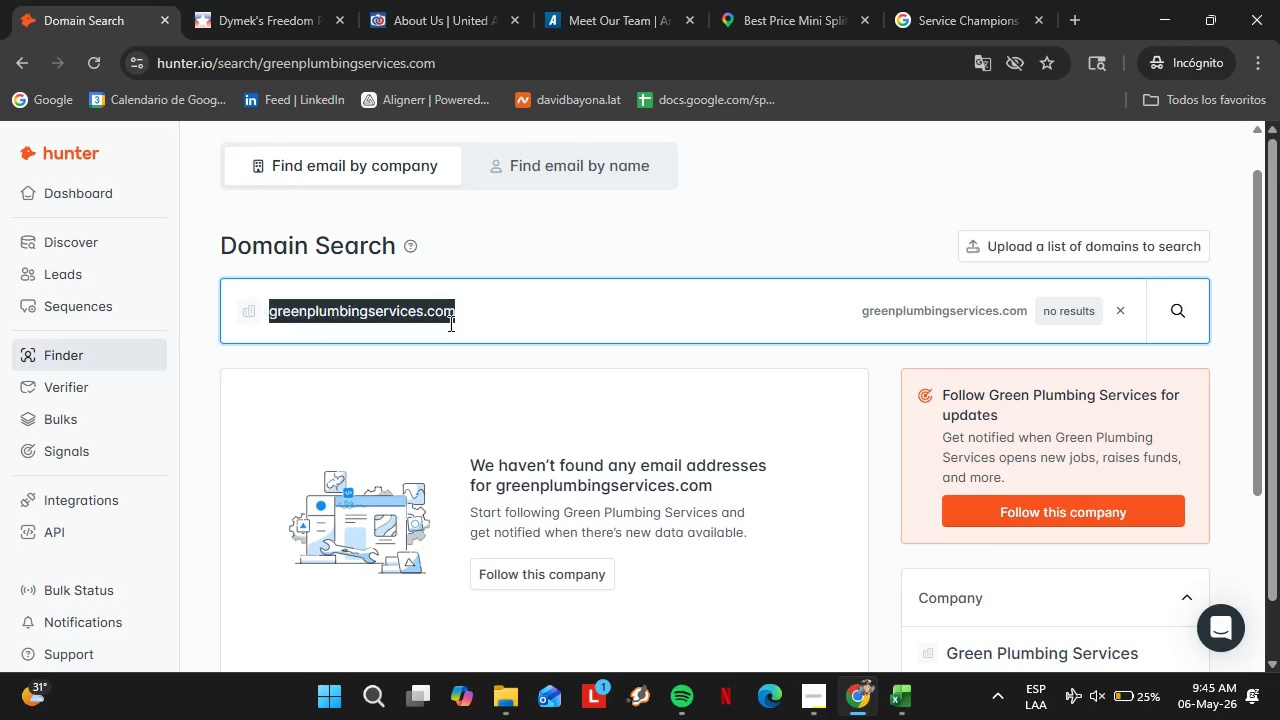 
triple_click([449, 323])
 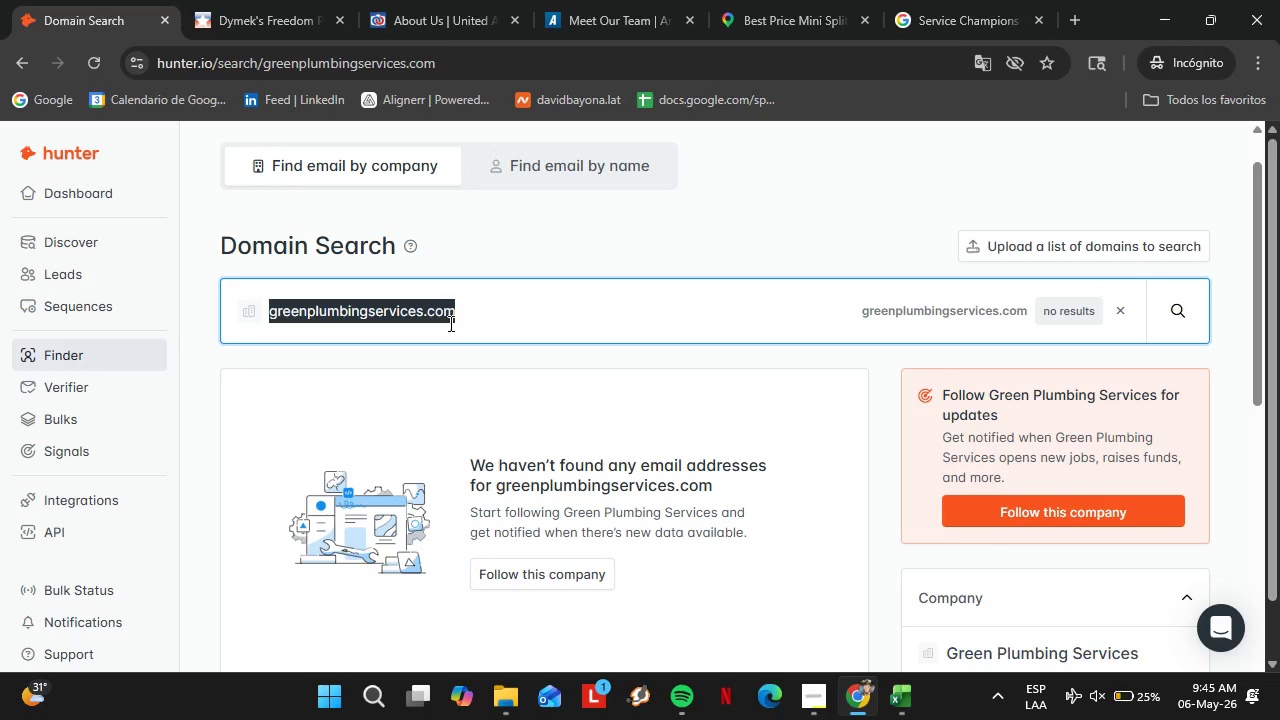 
type(prodrainservices.)
 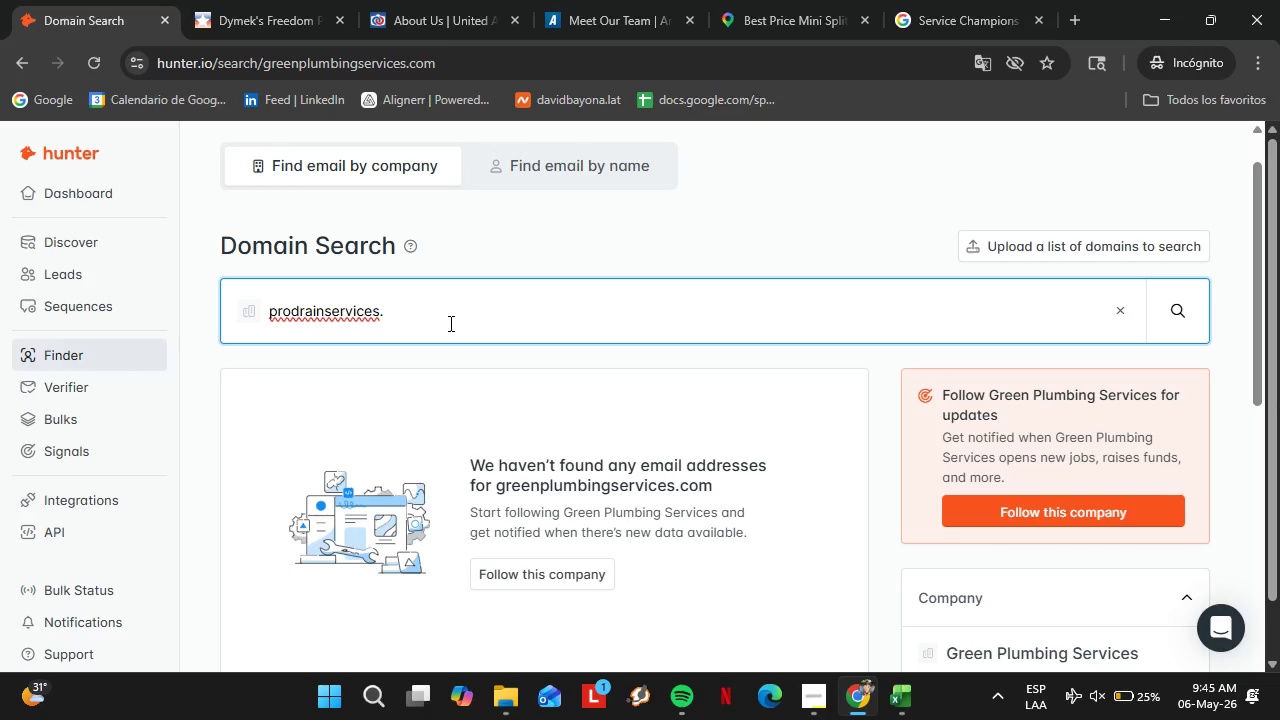 
type(com)
 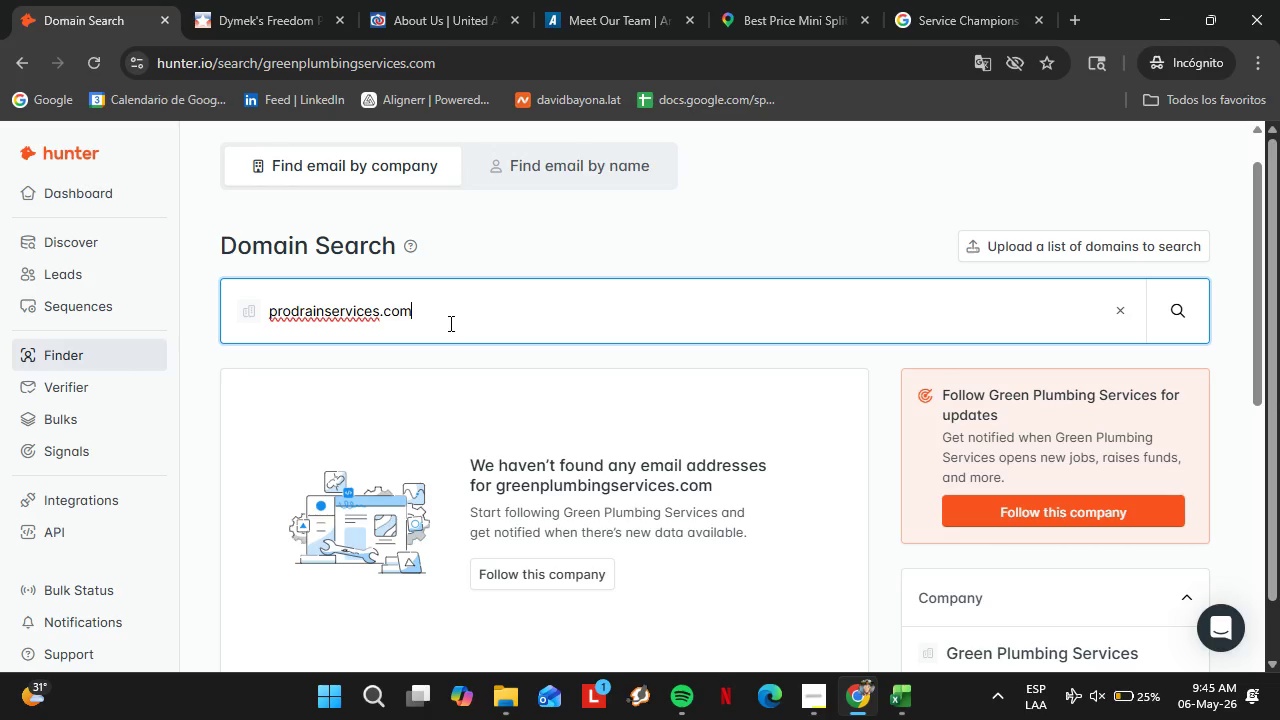 
key(Enter)
 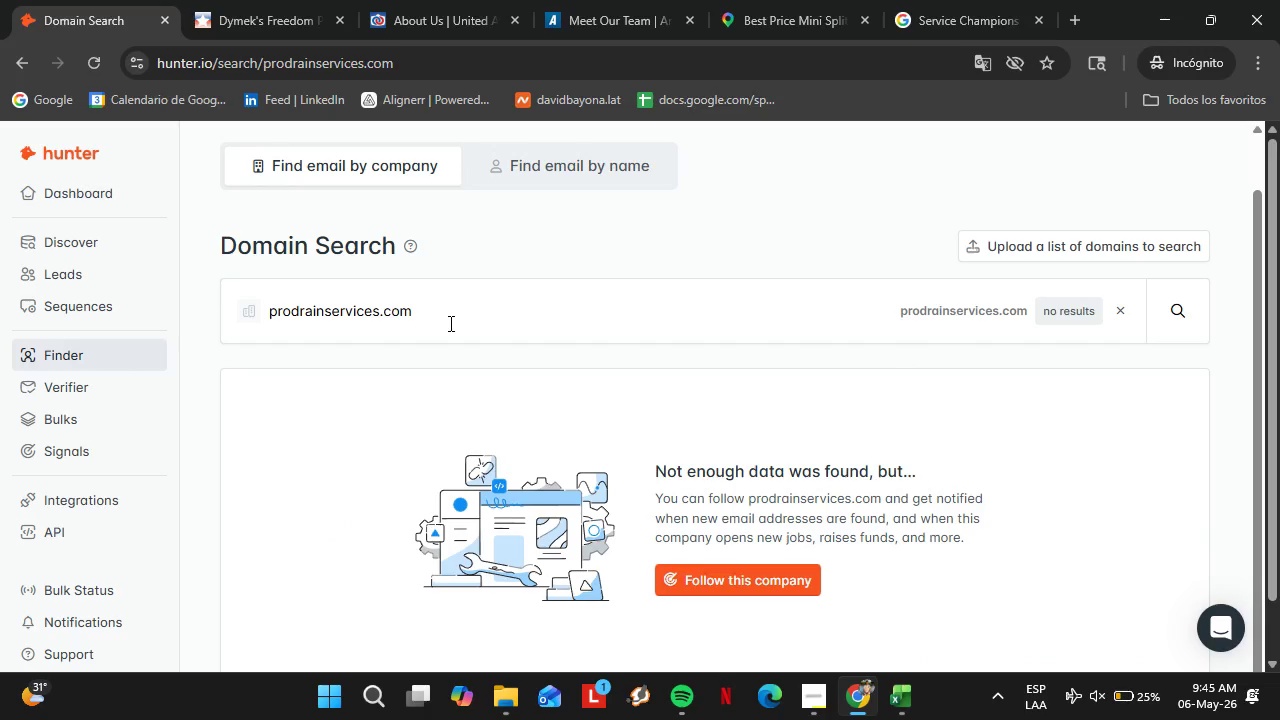 
double_click([449, 323])
 